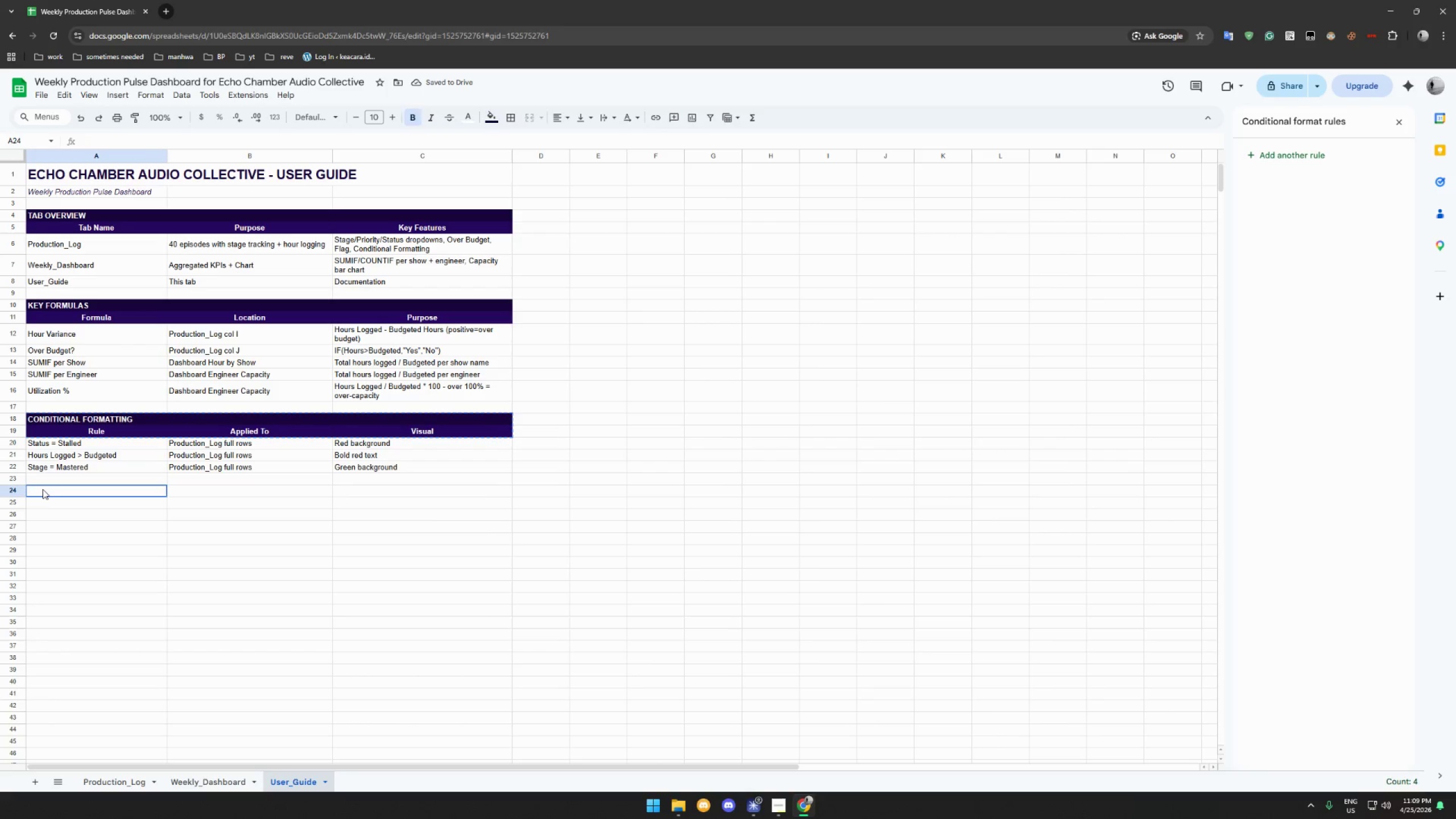 
key(Control+ControlLeft)
 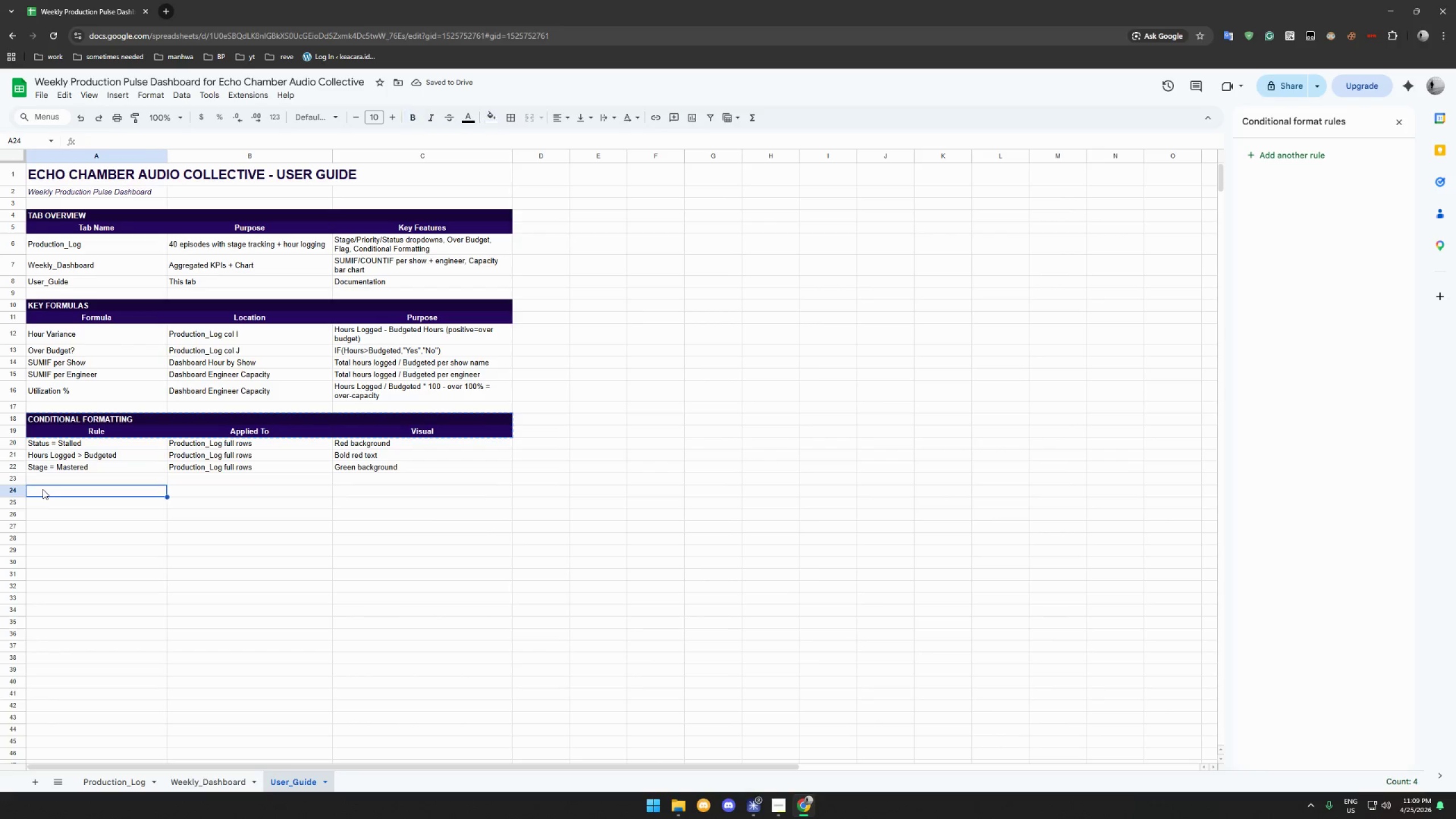 
key(Control+V)
 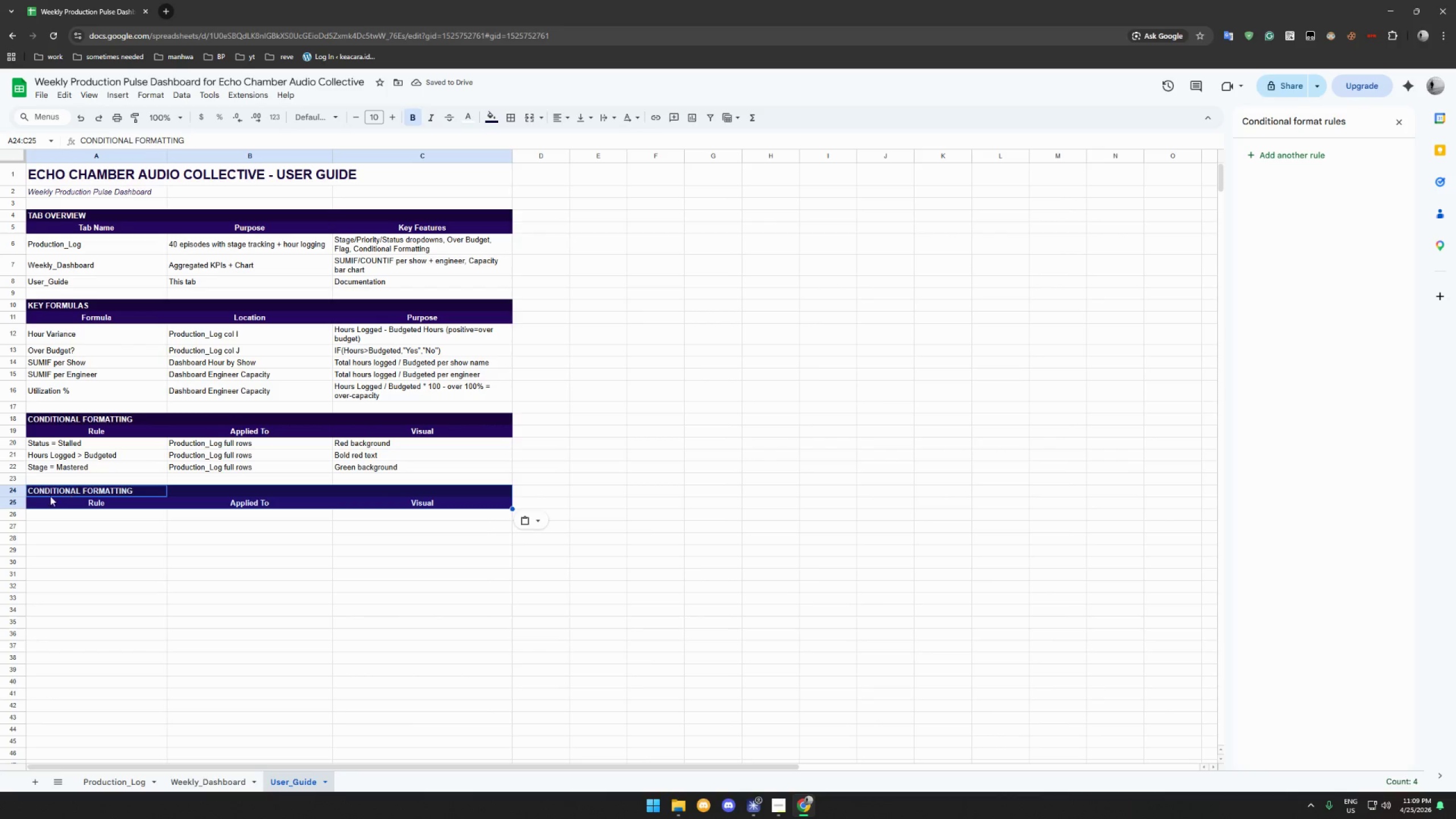 
hold_key(key=D, duration=0.31)
 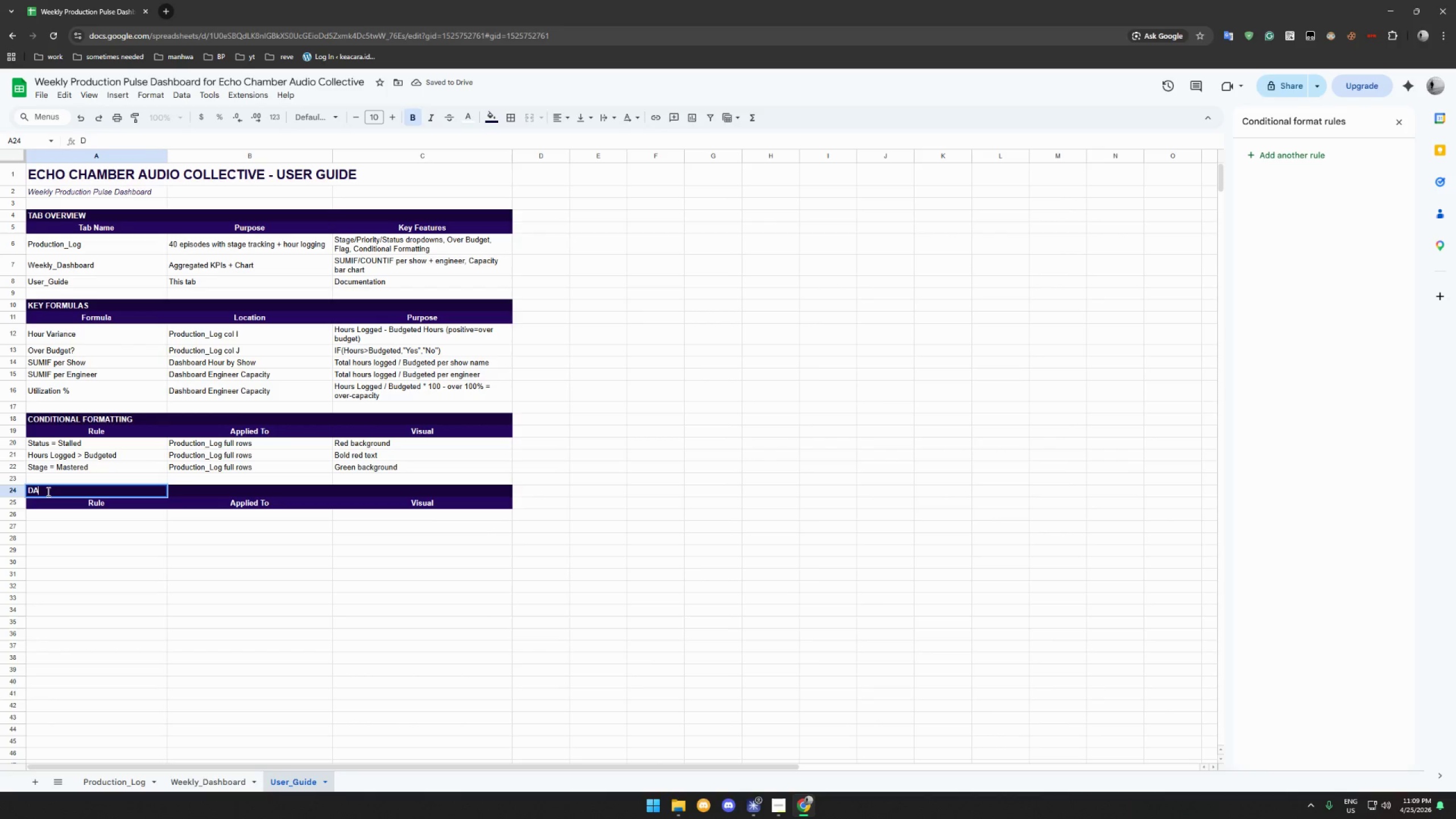 
type(ATA VALIT)
key(Backspace)
type(DATION)
 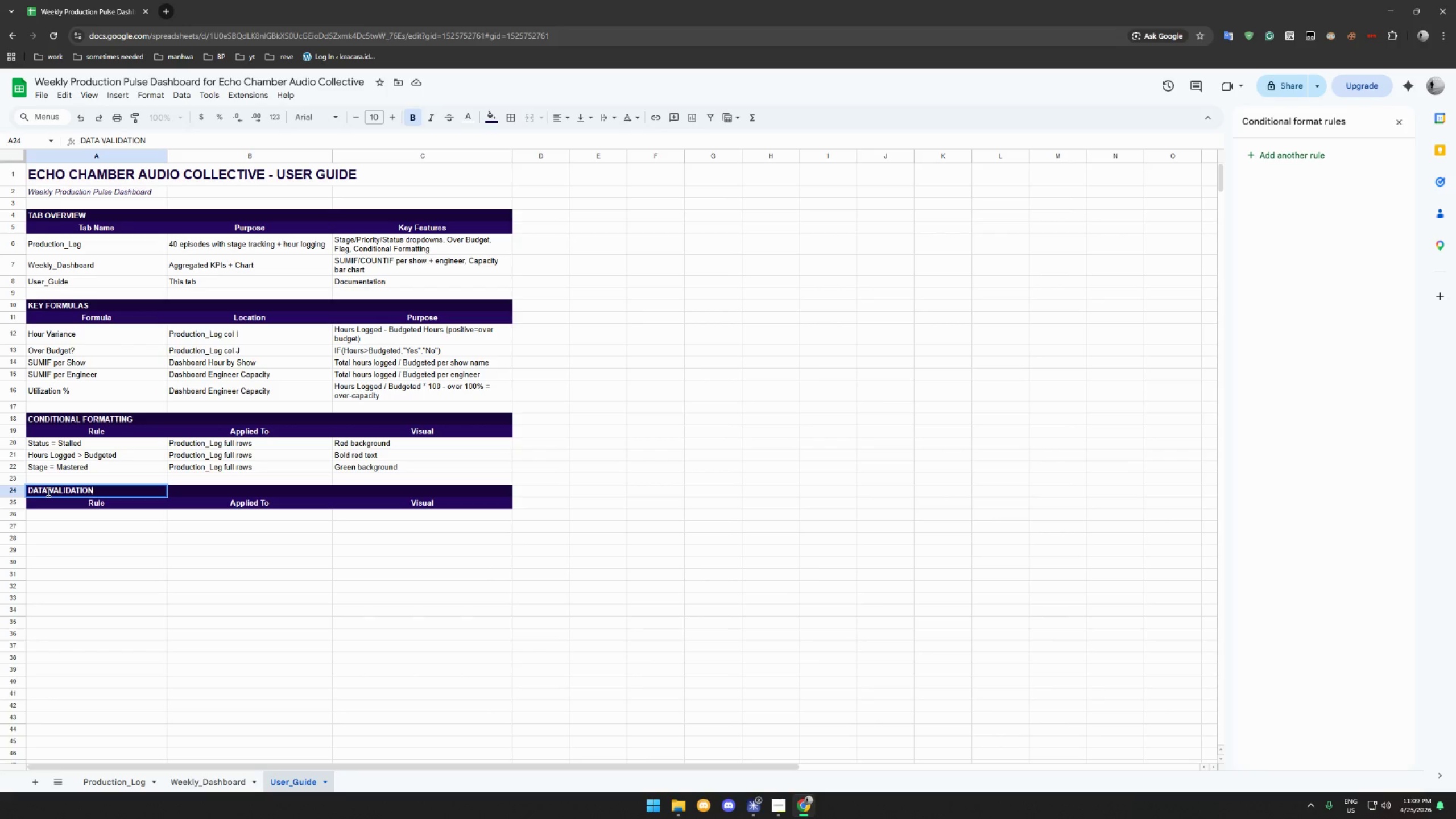 
key(Enter)
 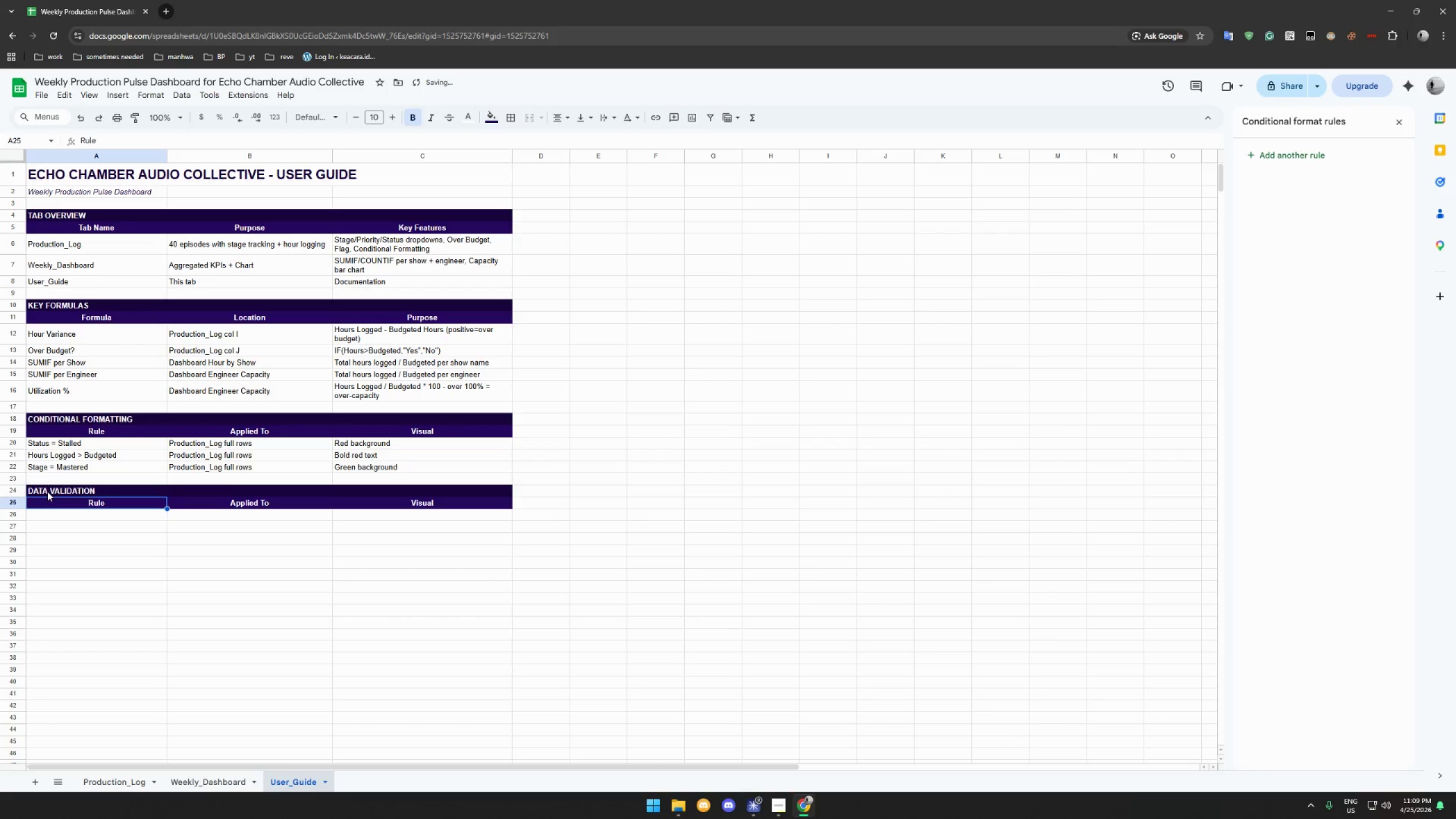 
type(Dropdown)
key(Tab)
type(Column)
key(Tab)
type(Options)
 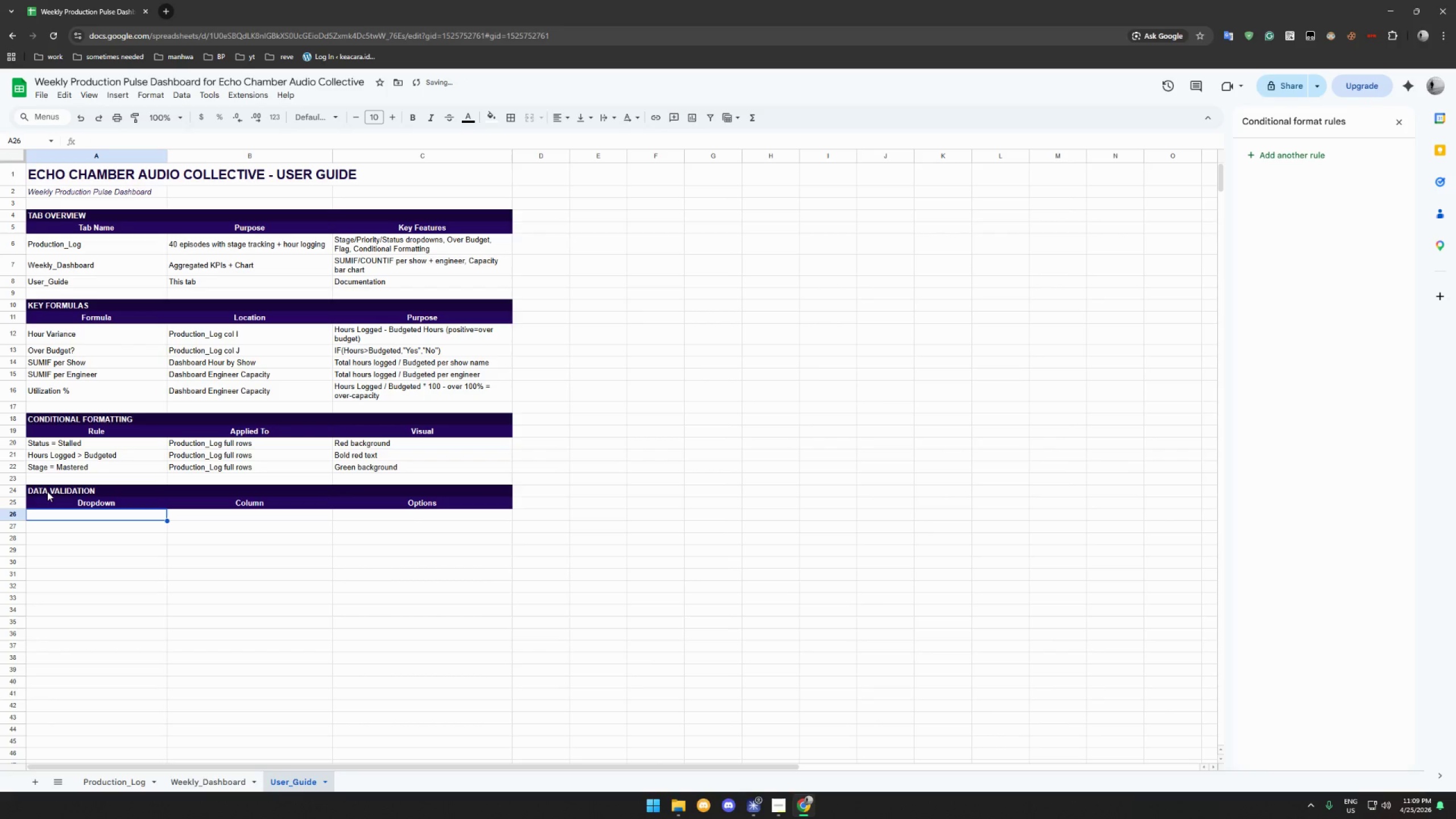 
 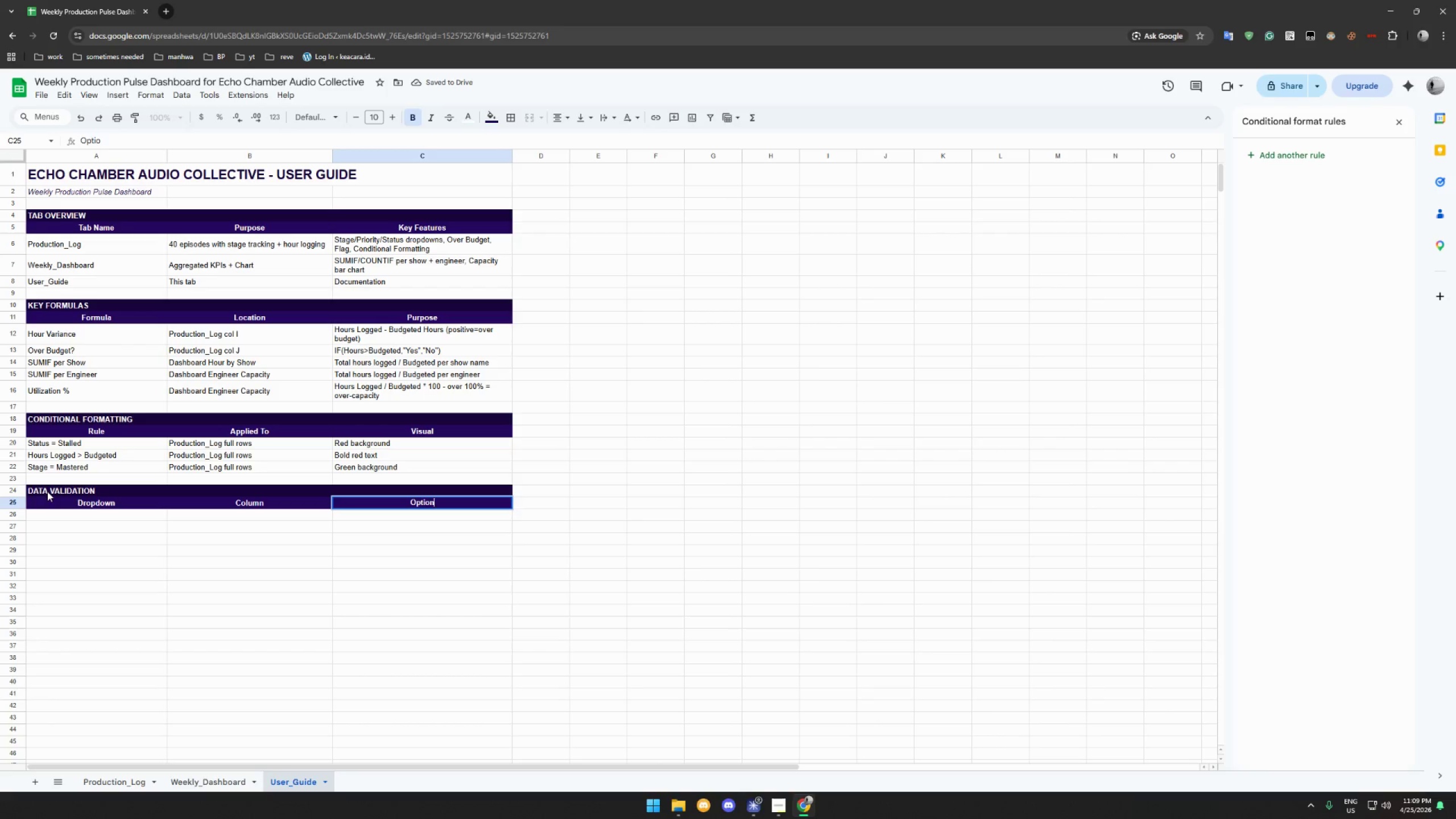 
key(Enter)
 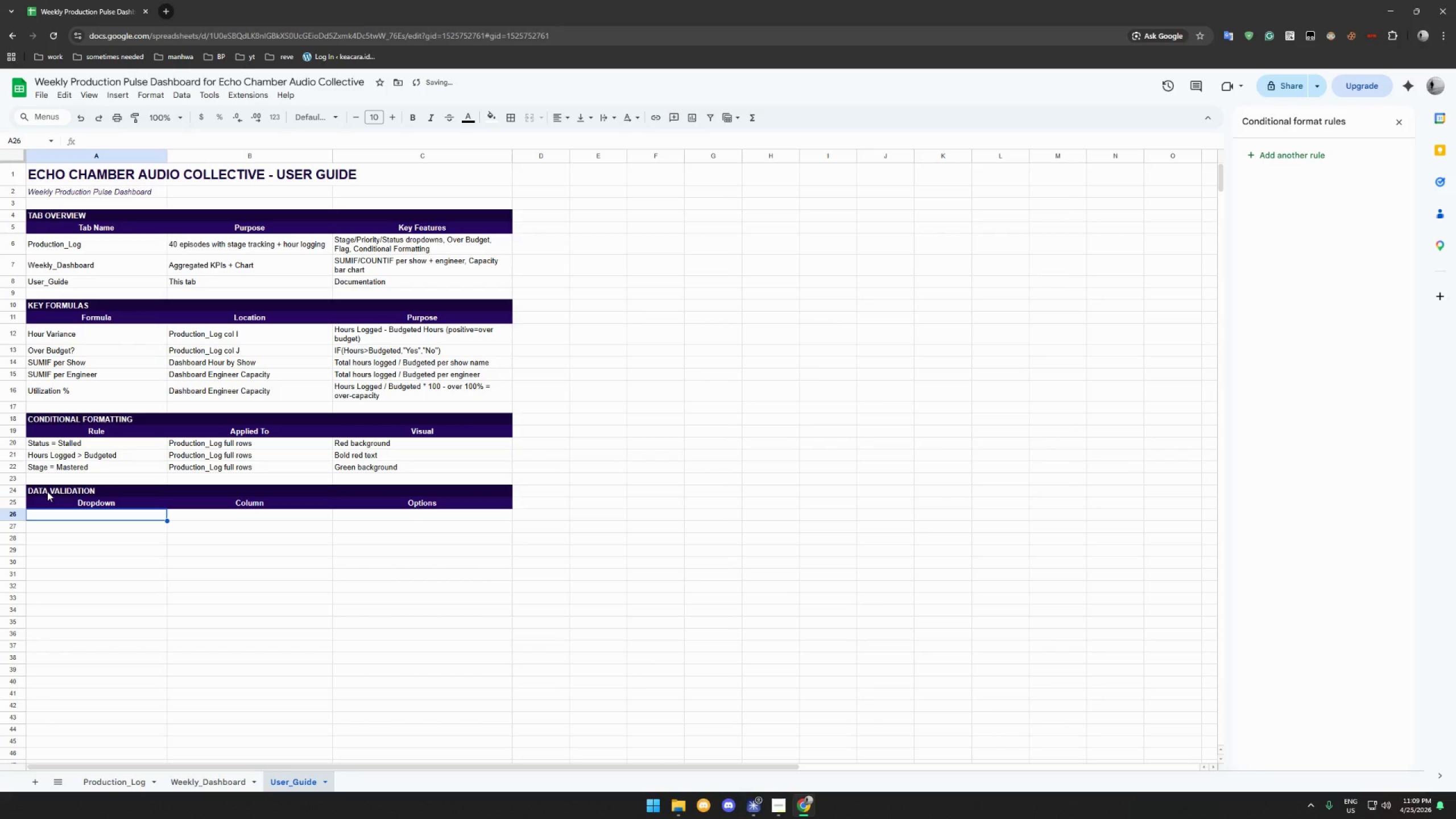 
type(Ci)
key(Backspace)
type(urent Stage)
 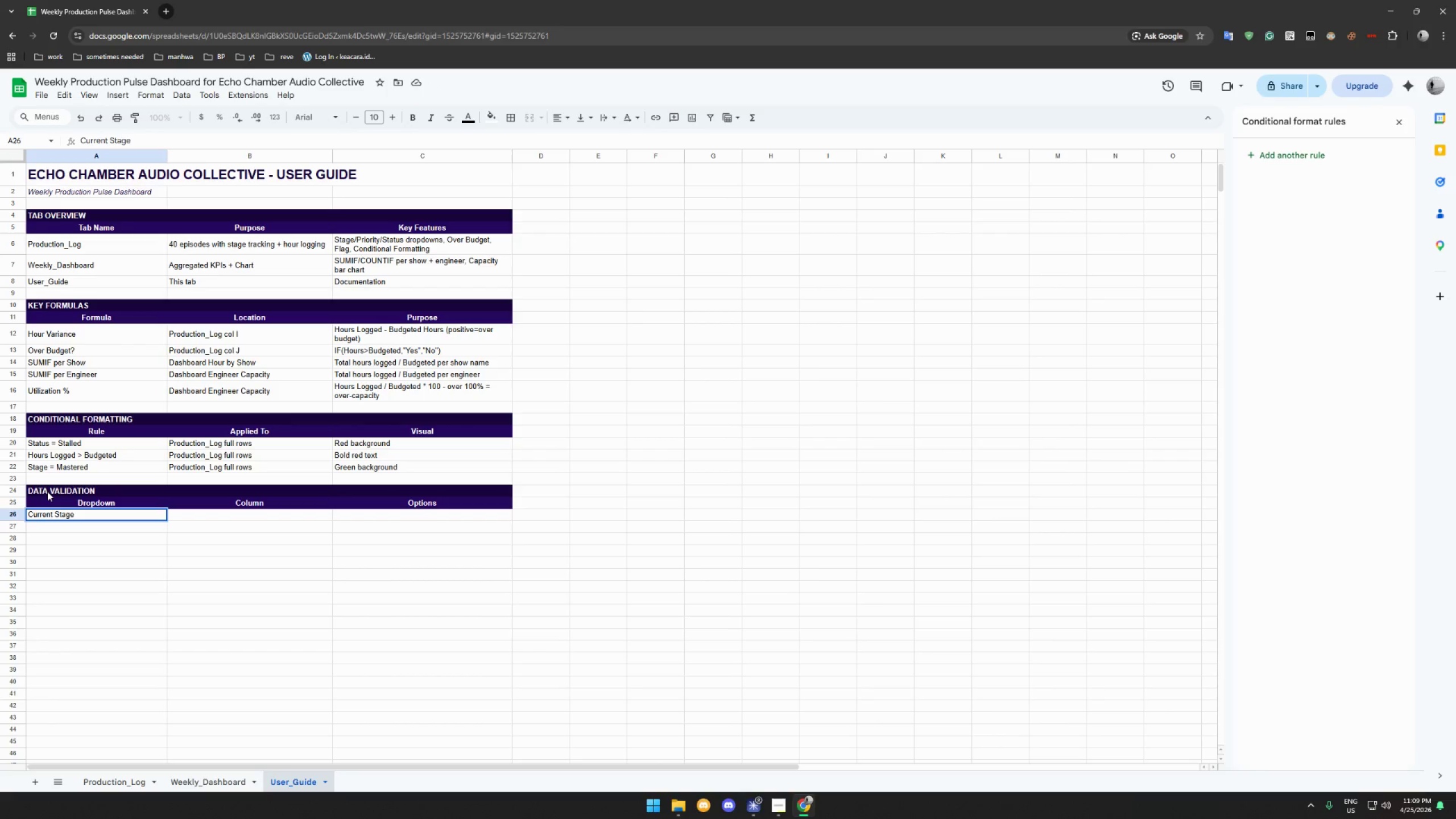 
key(Enter)
 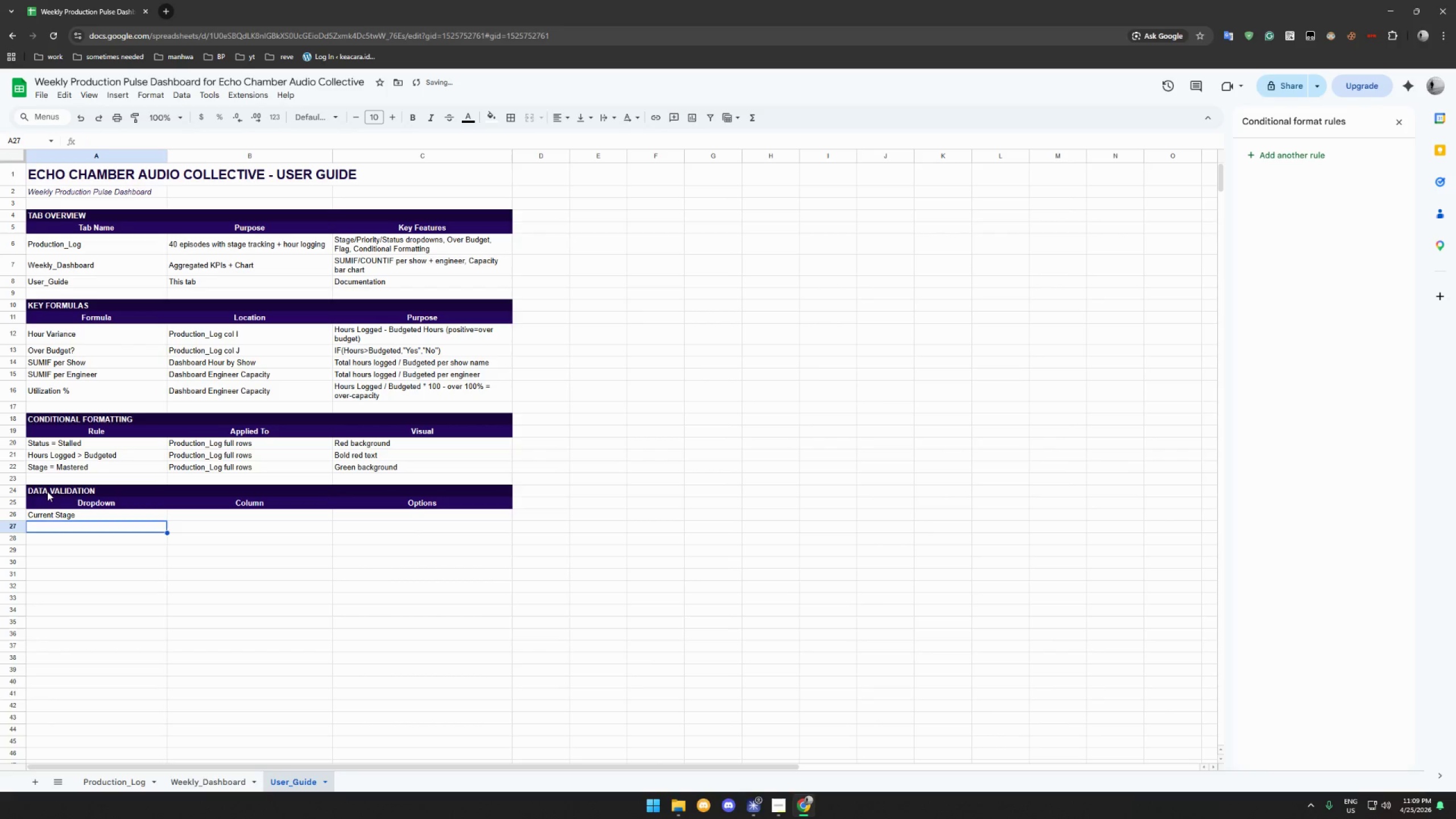 
type(Priort)
key(Backspace)
type(ity)
 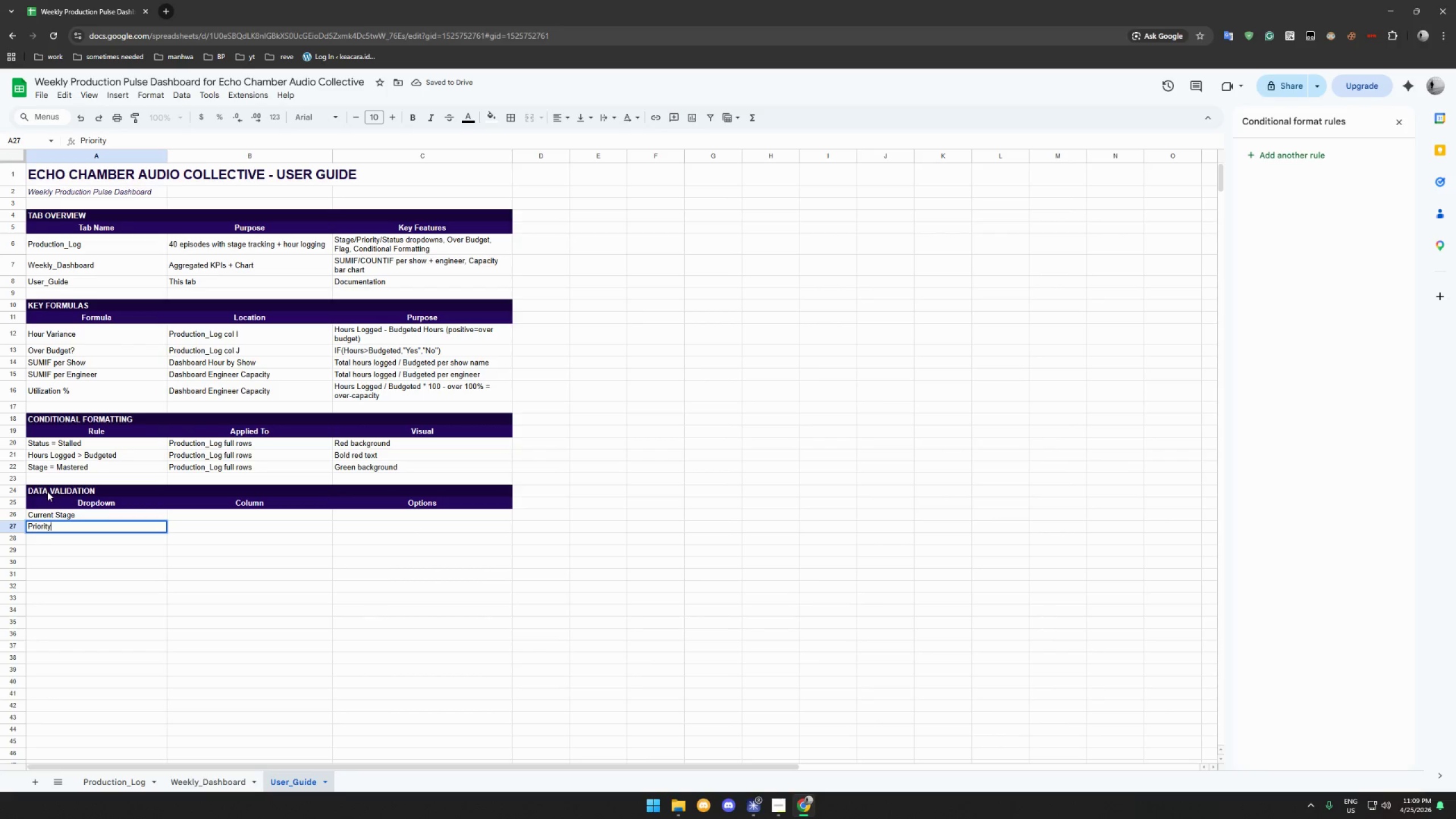 
key(Enter)
 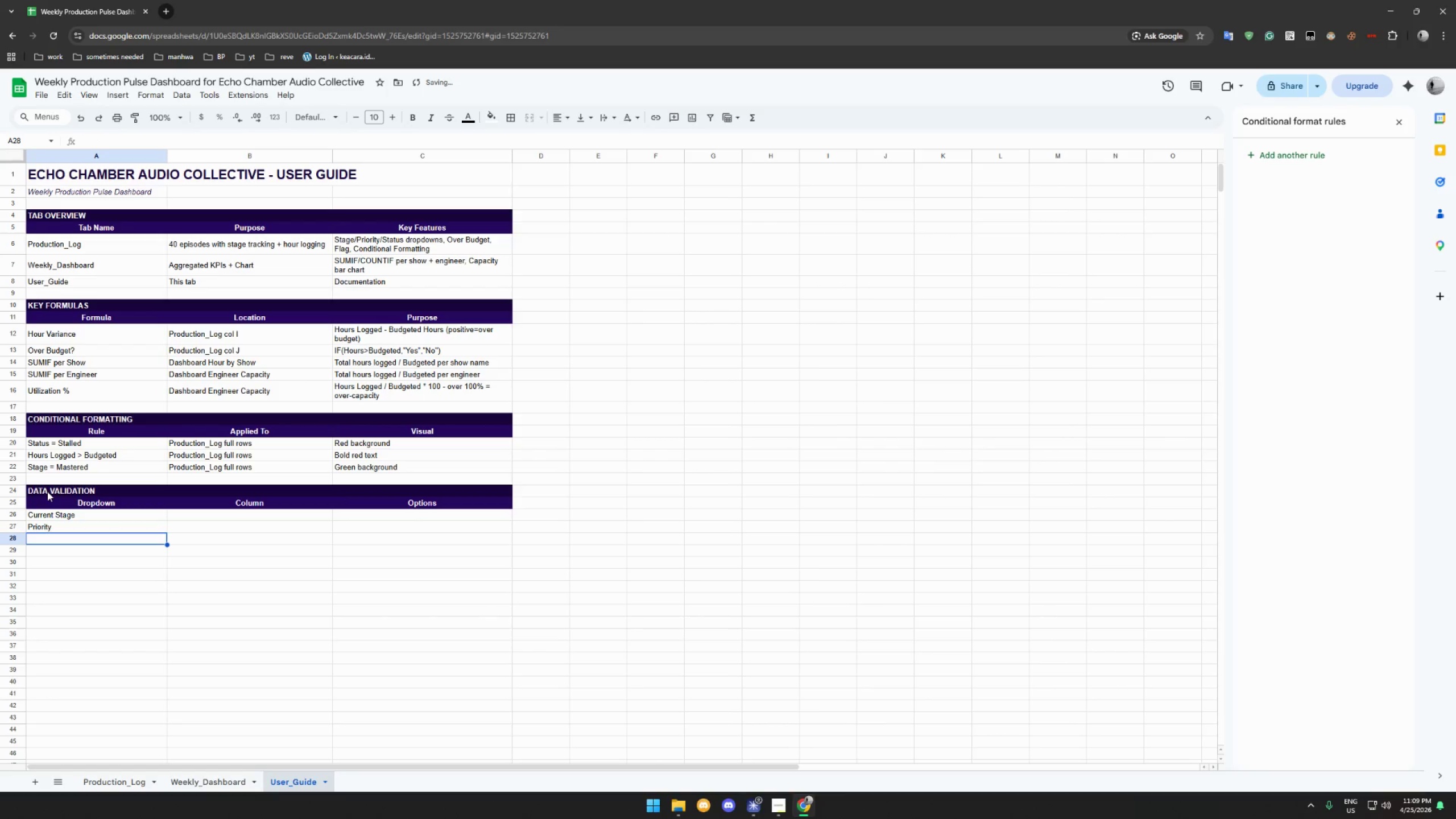 
type(Status)
 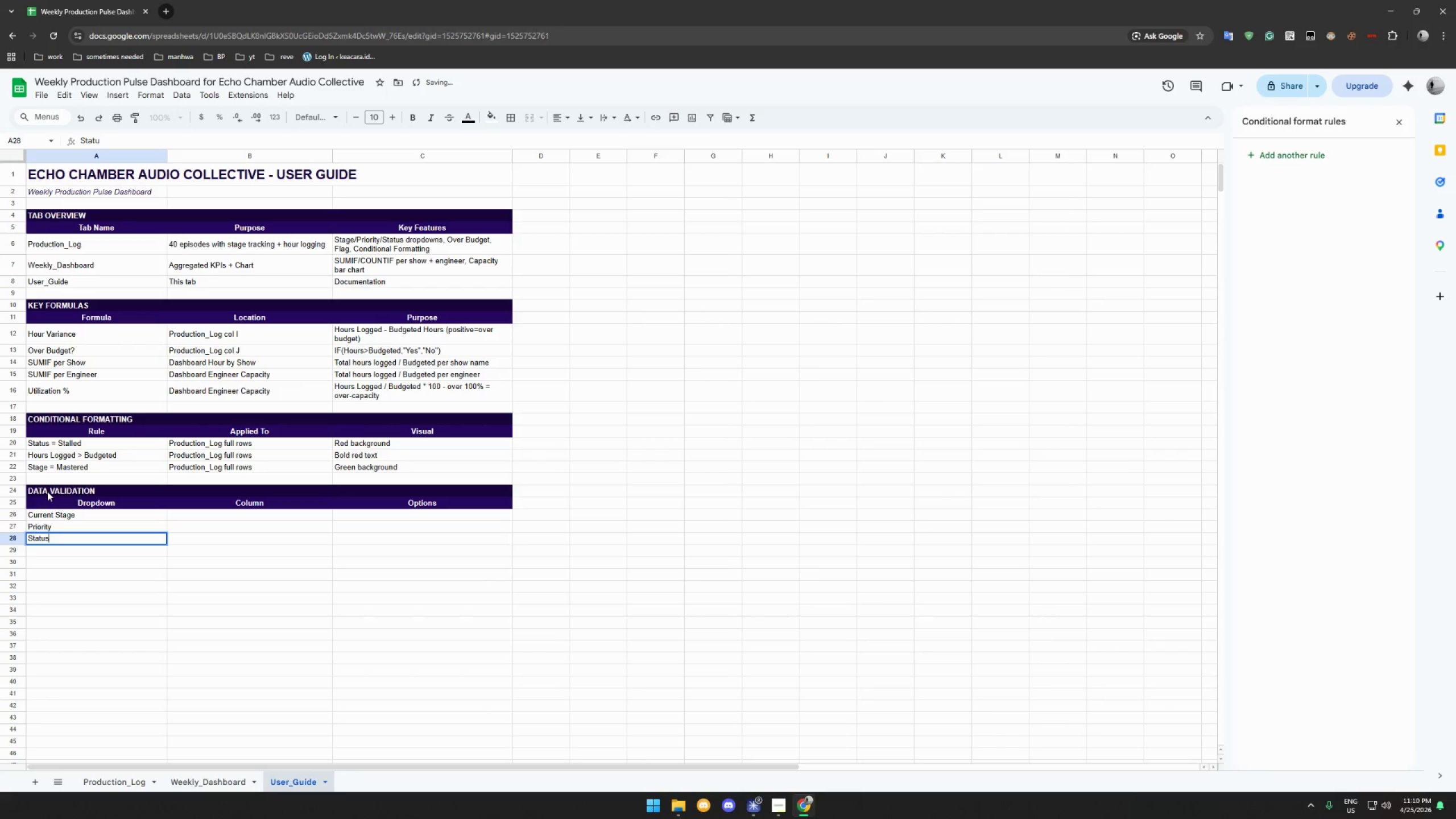 
key(Enter)
 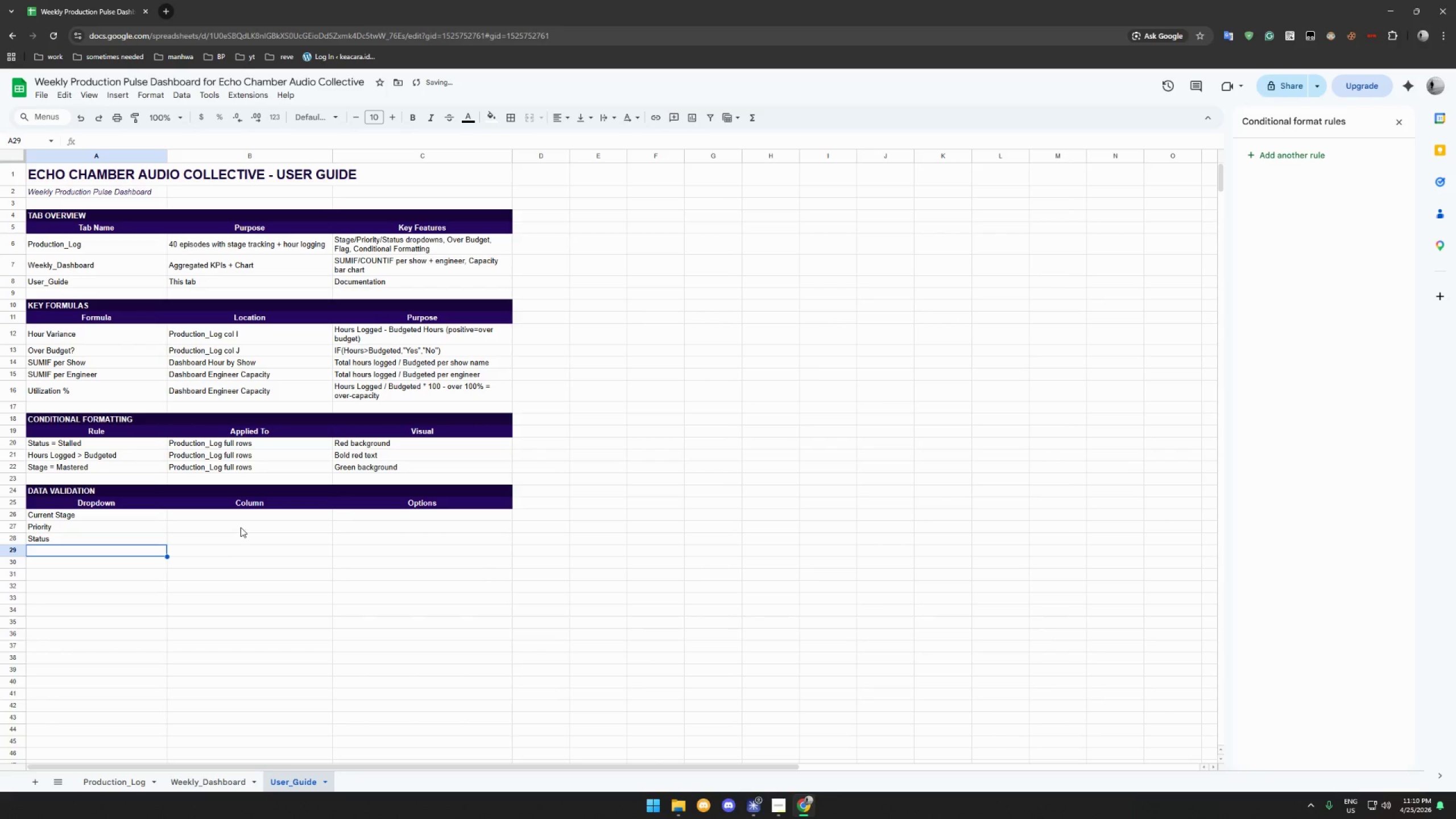 
left_click([247, 516])
 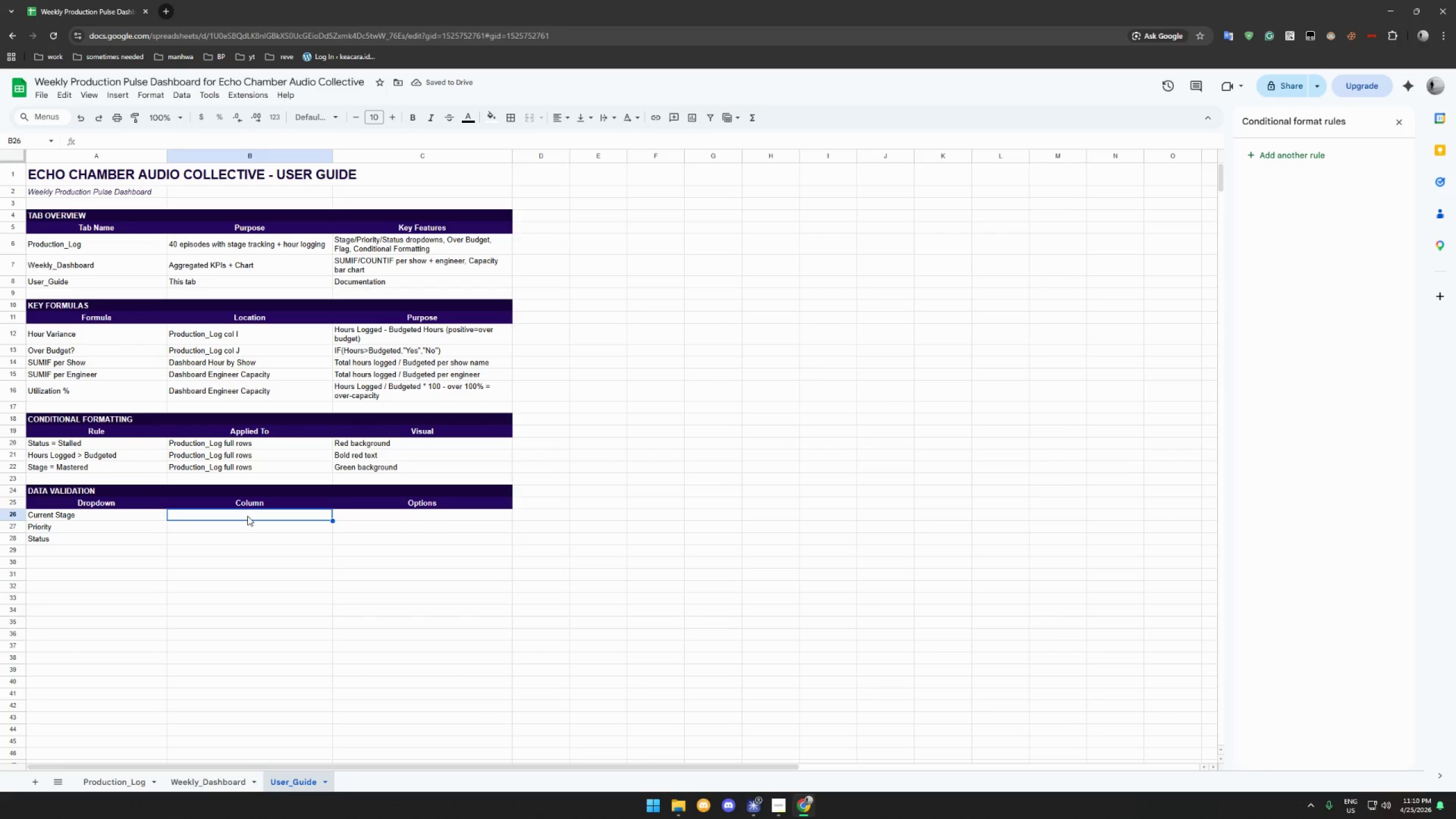 
key(Shift+D)
 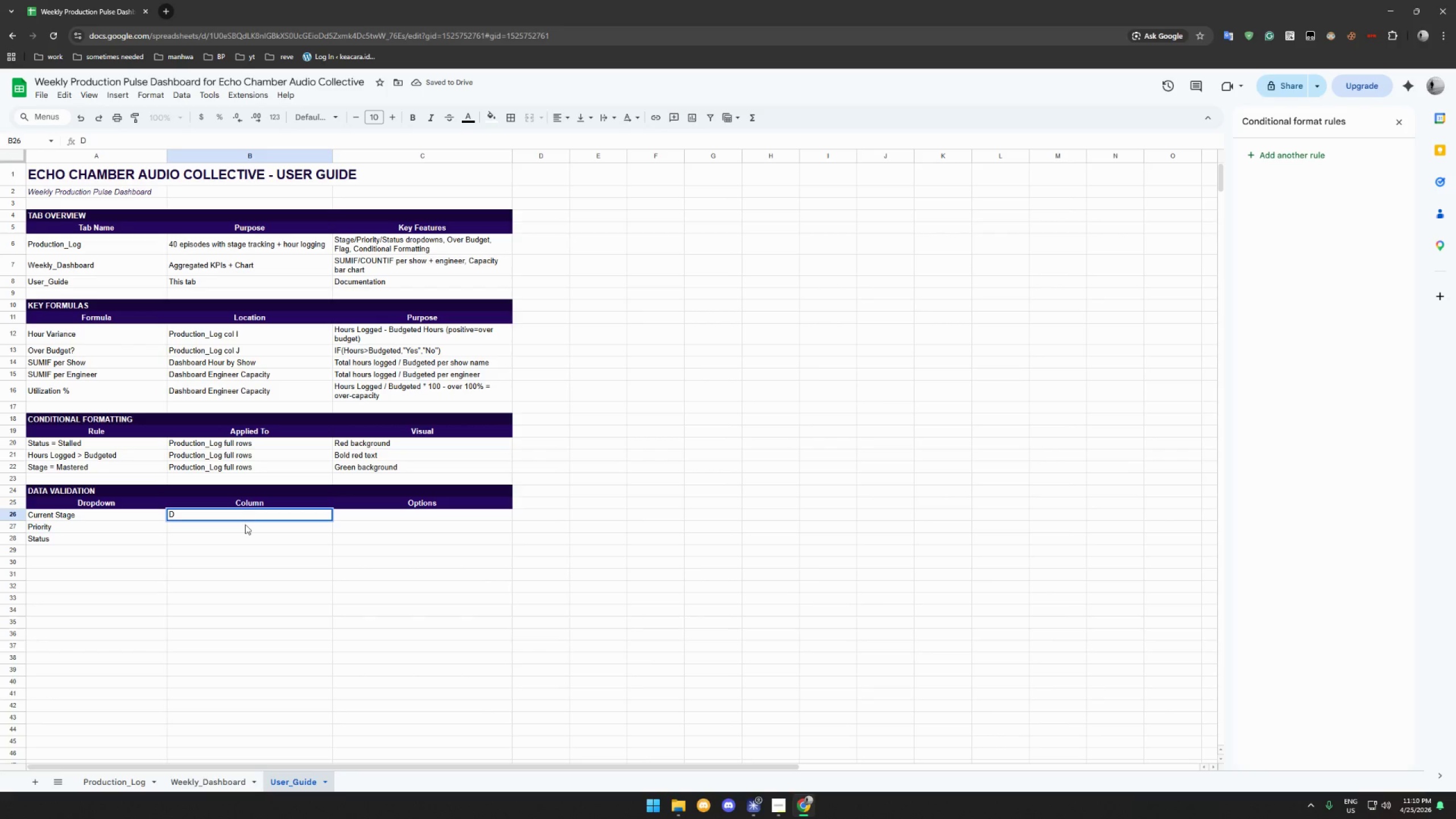 
left_click([245, 526])
 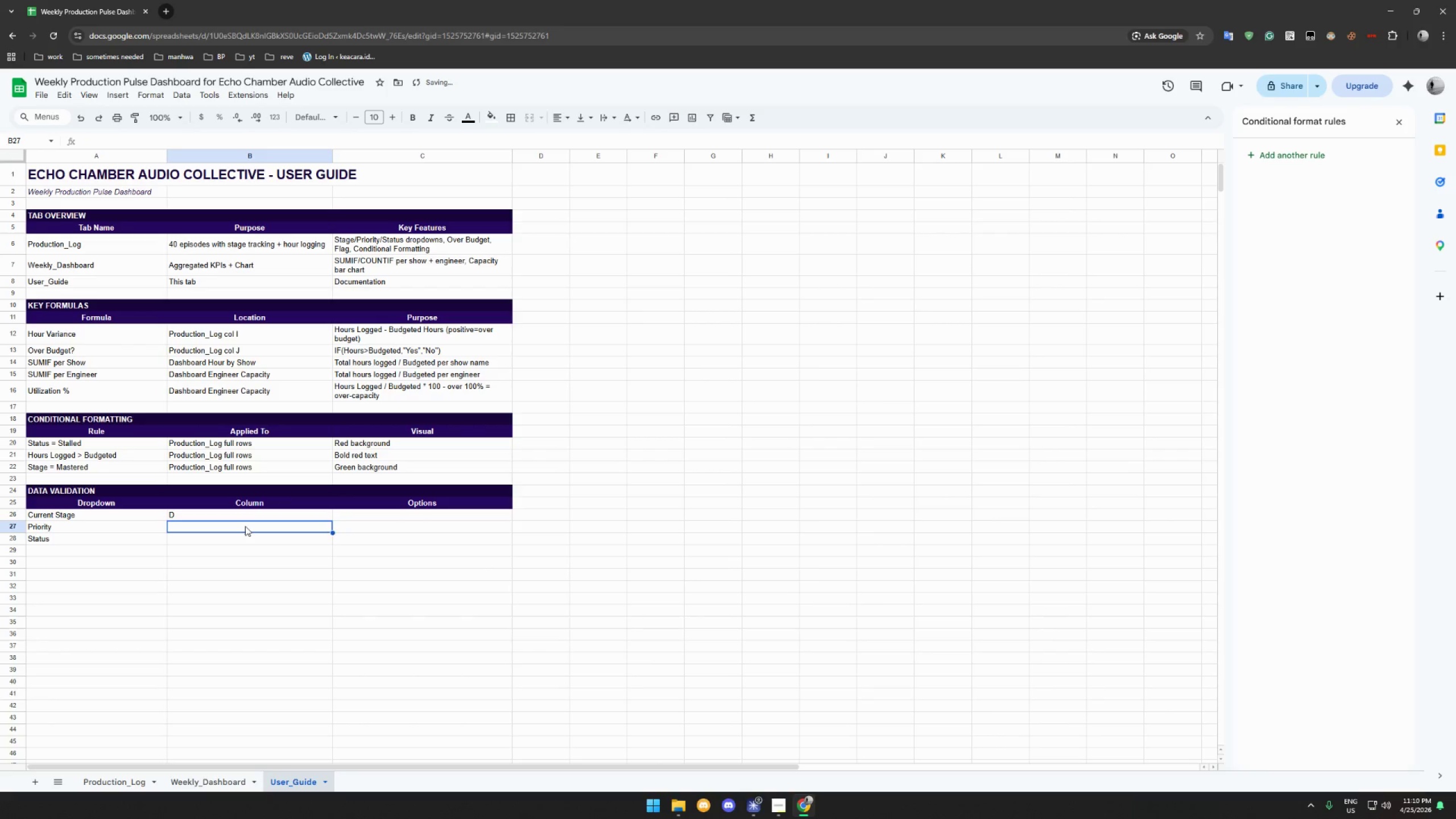 
key(Shift+F)
 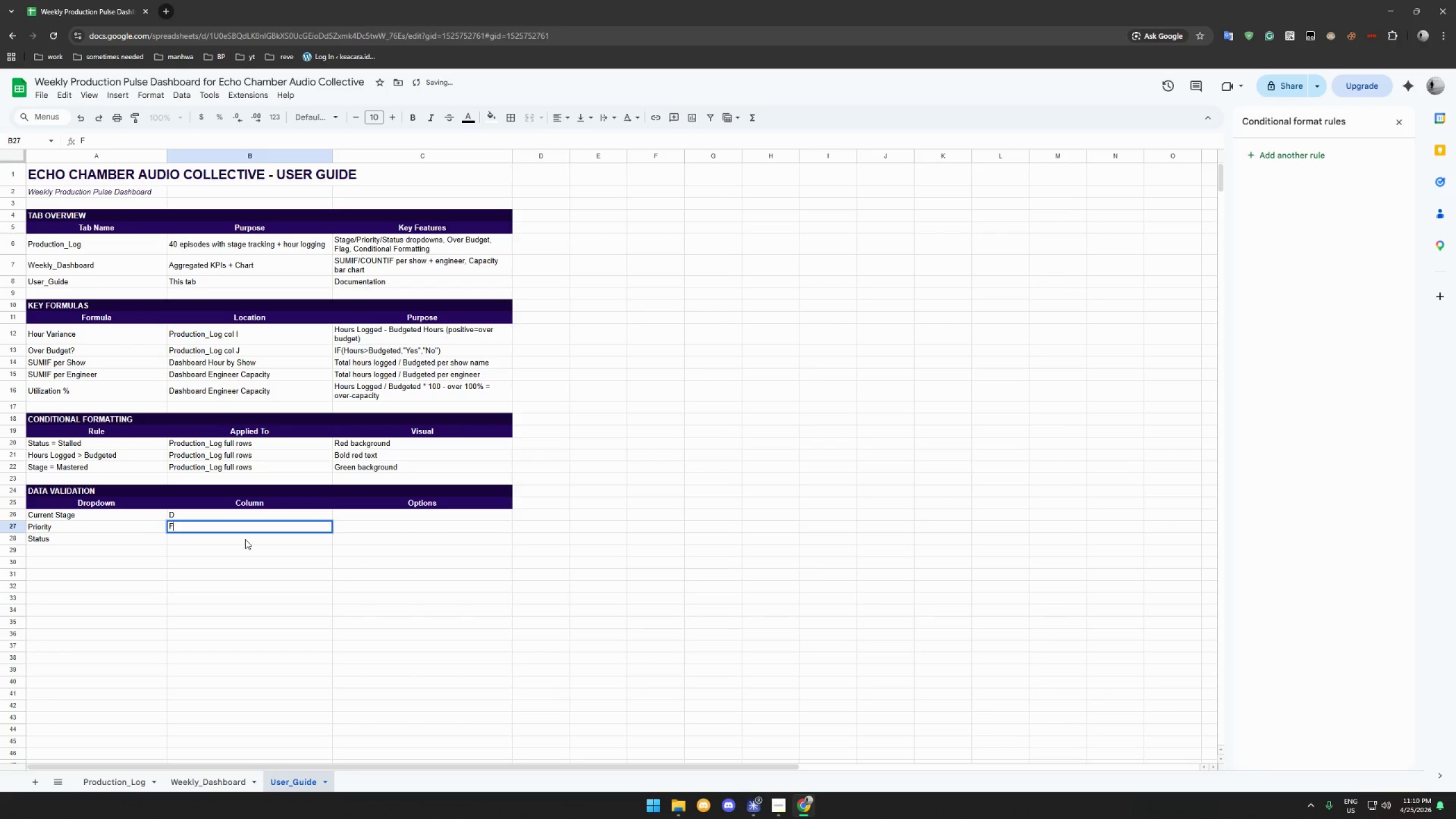 
left_click([245, 539])
 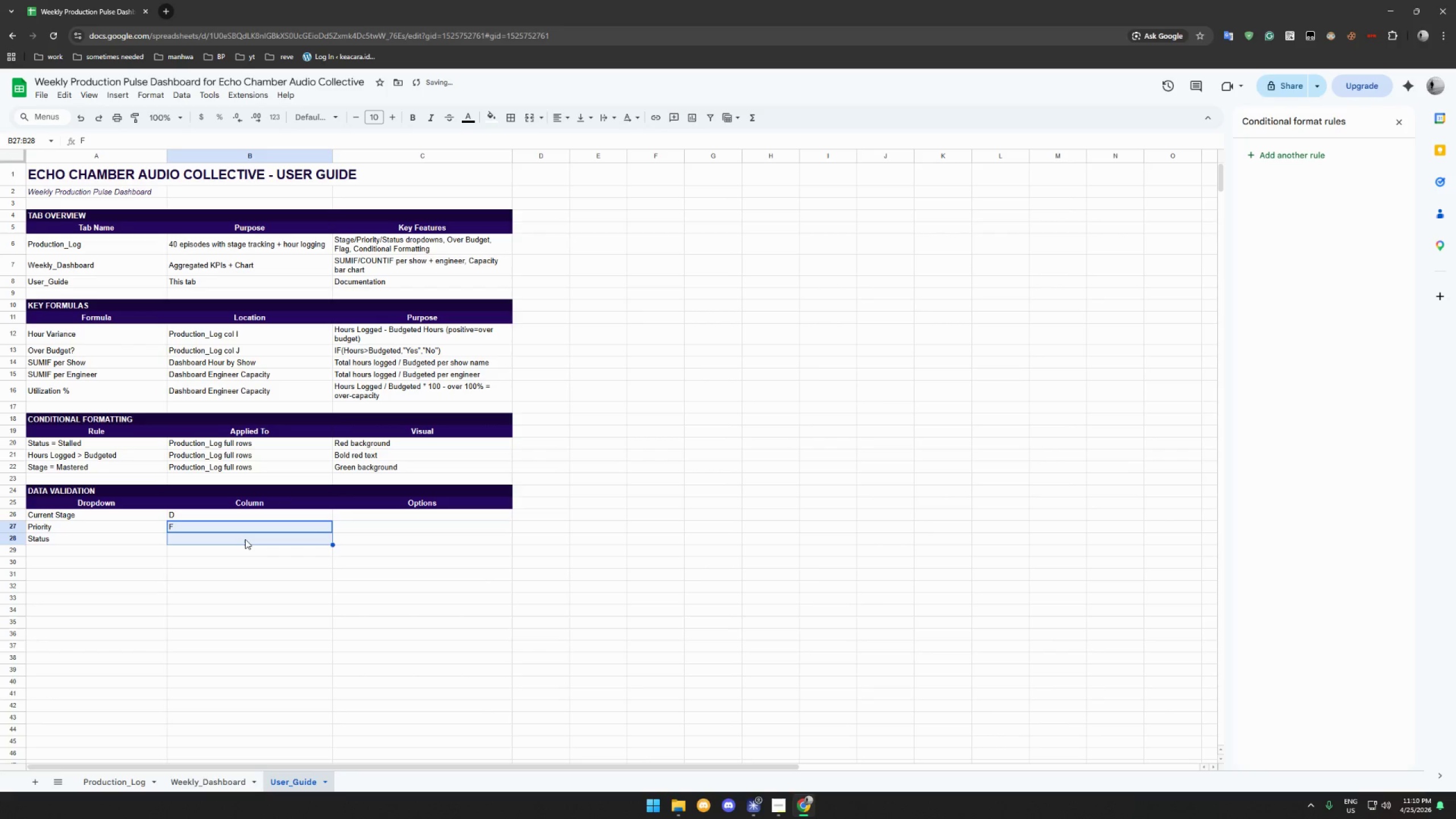 
key(Shift+E)
 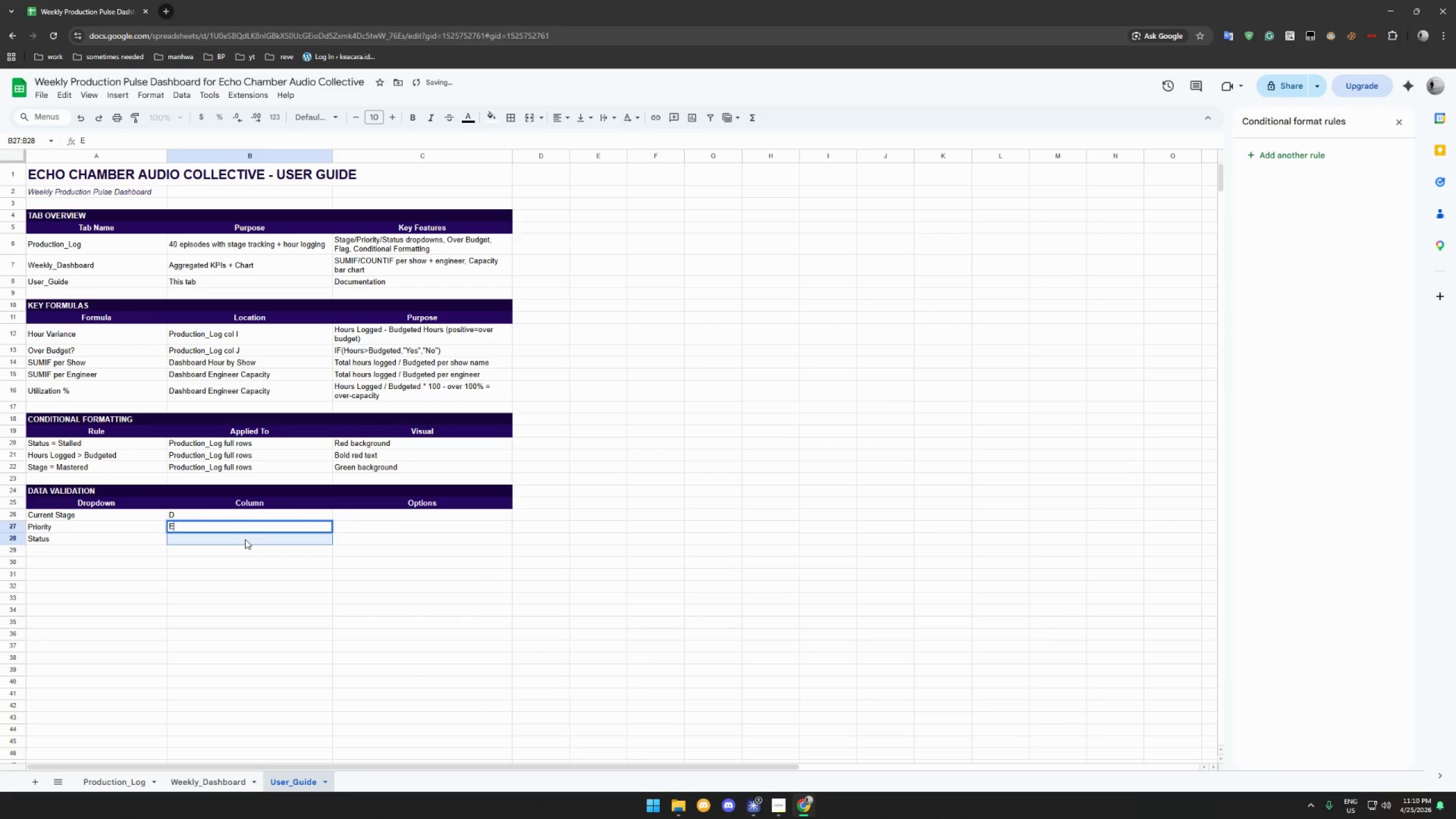 
left_click([245, 539])
 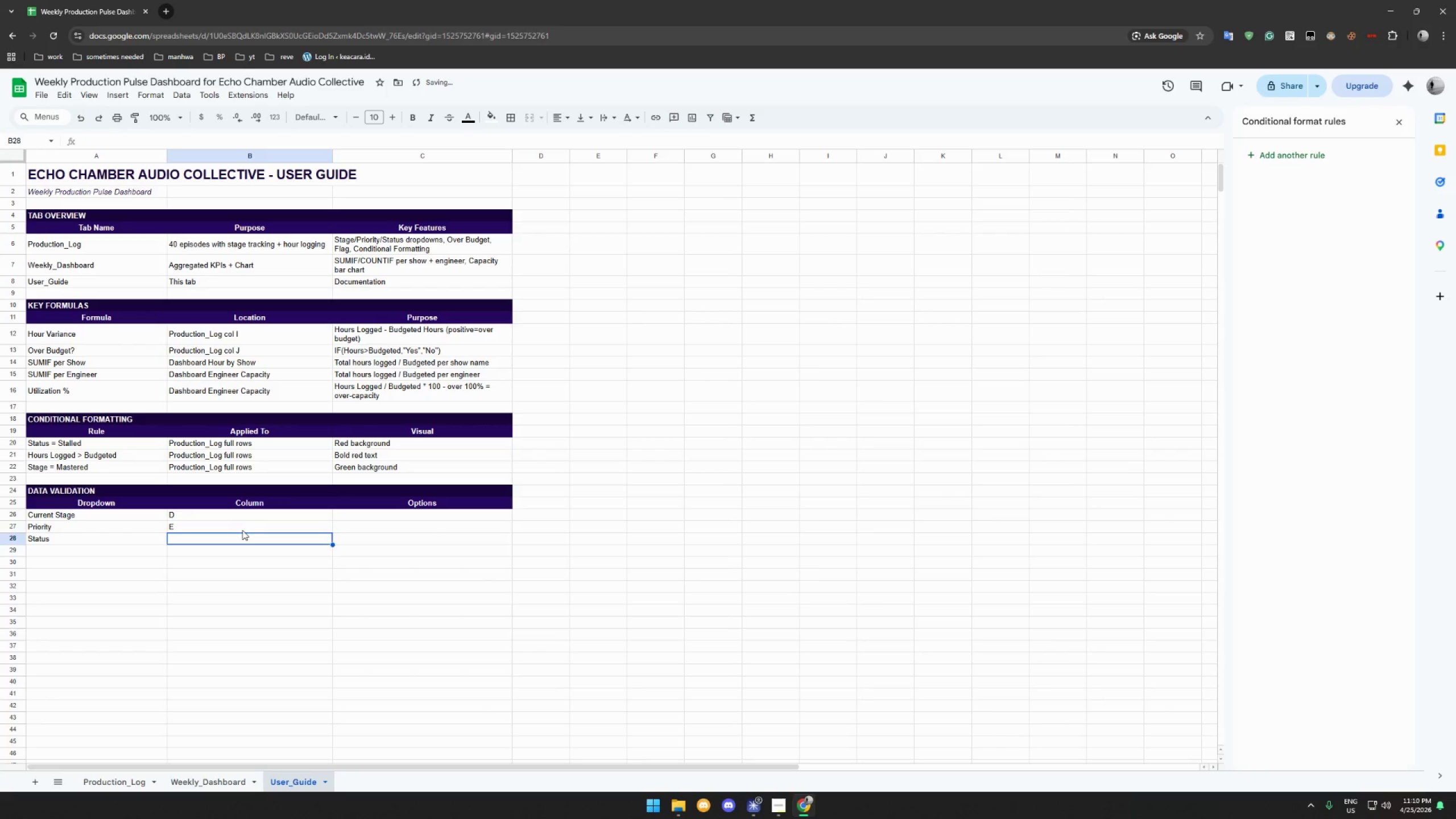 
left_click([242, 530])
 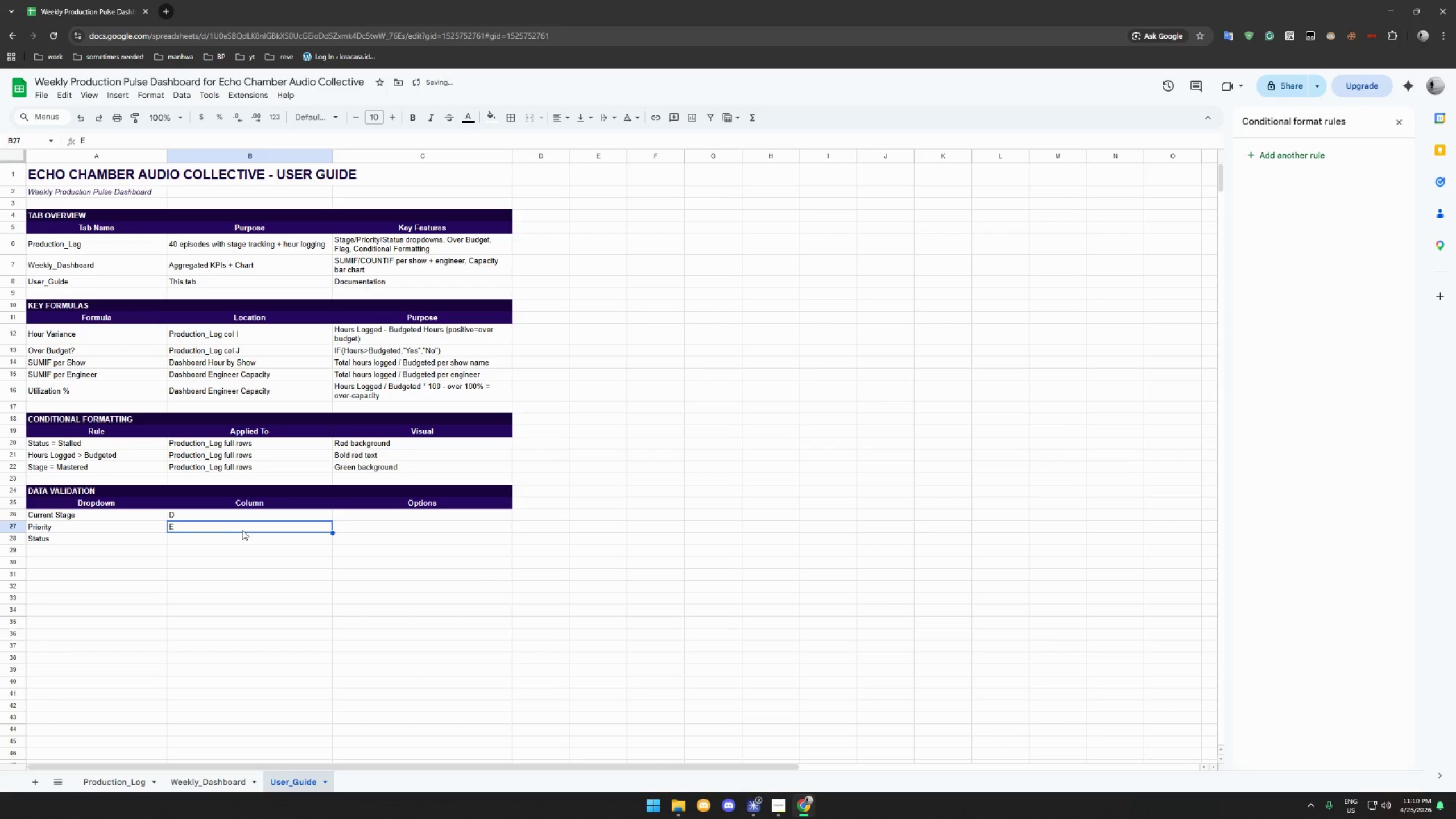 
type(FD)
 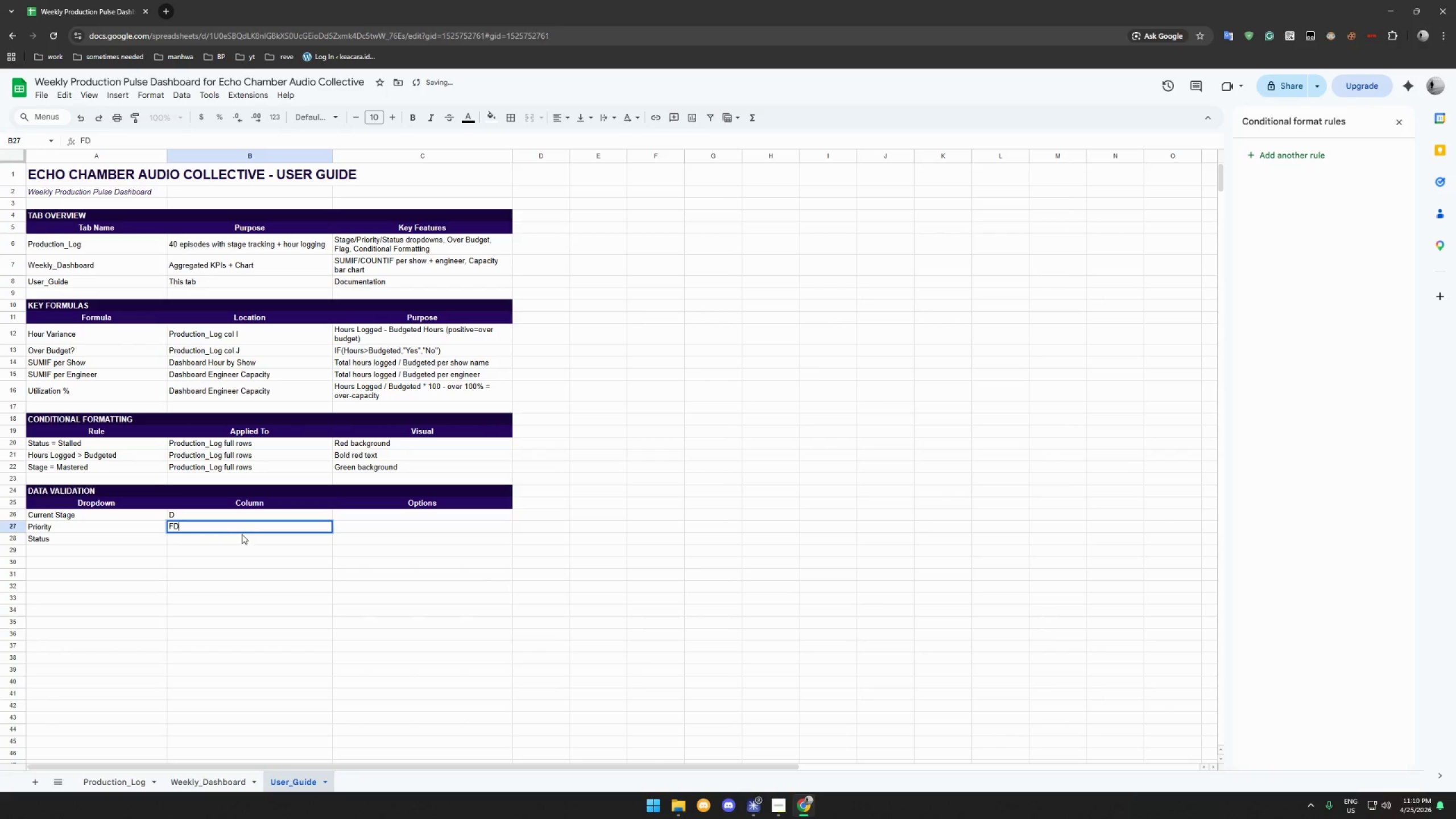 
left_click([242, 534])
 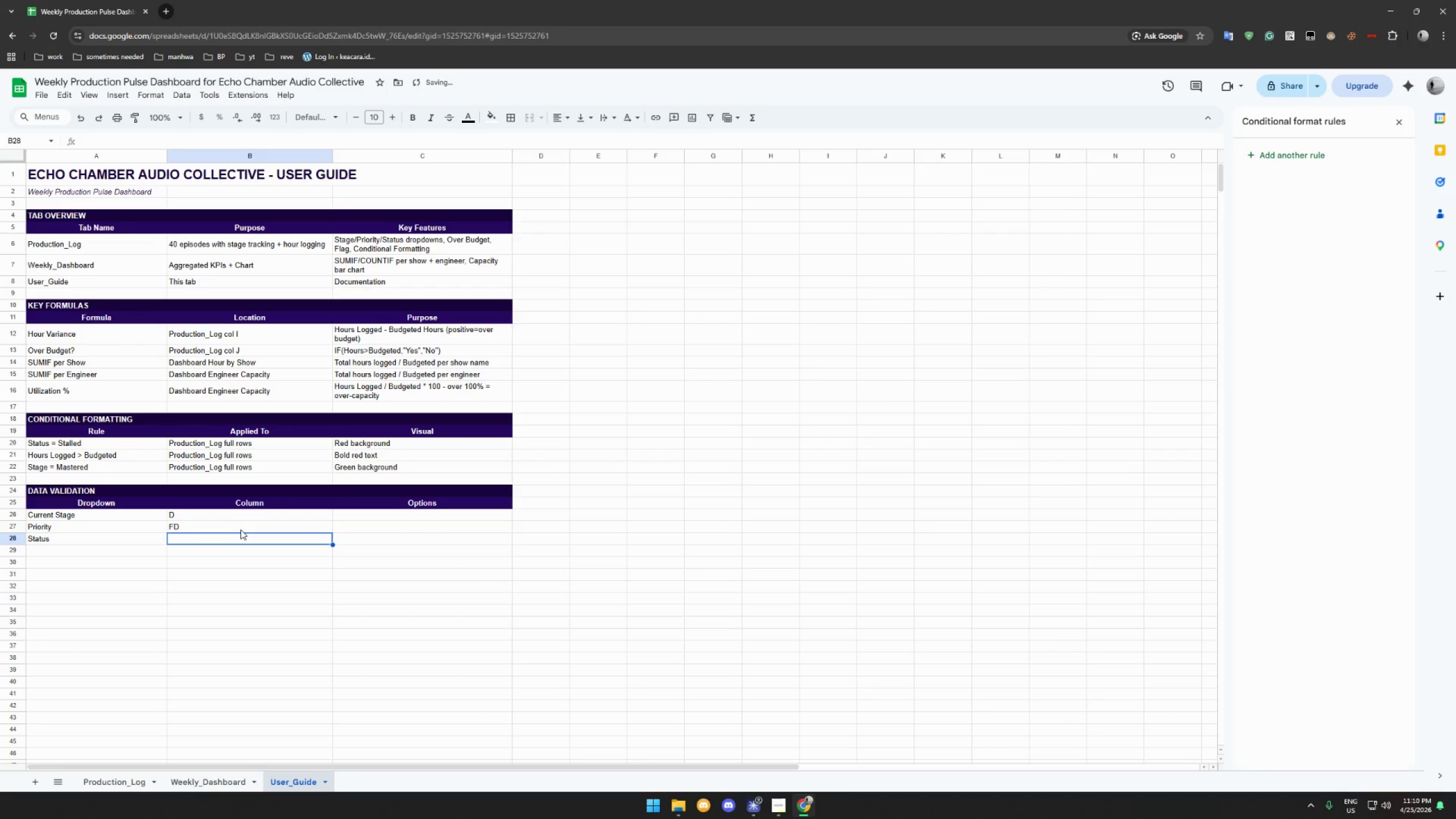 
left_click([241, 530])
 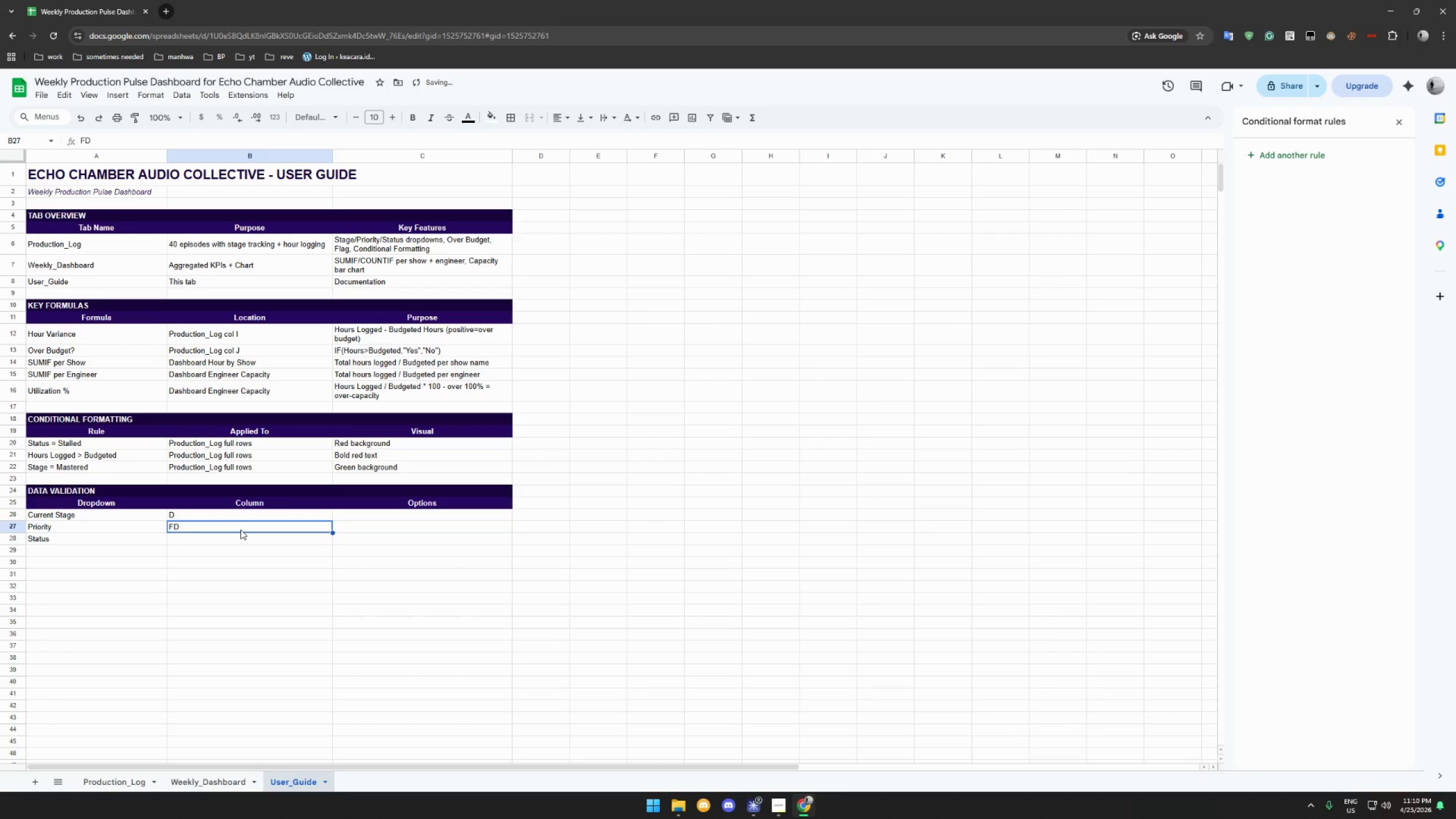 
key(Shift+ShiftLeft)
 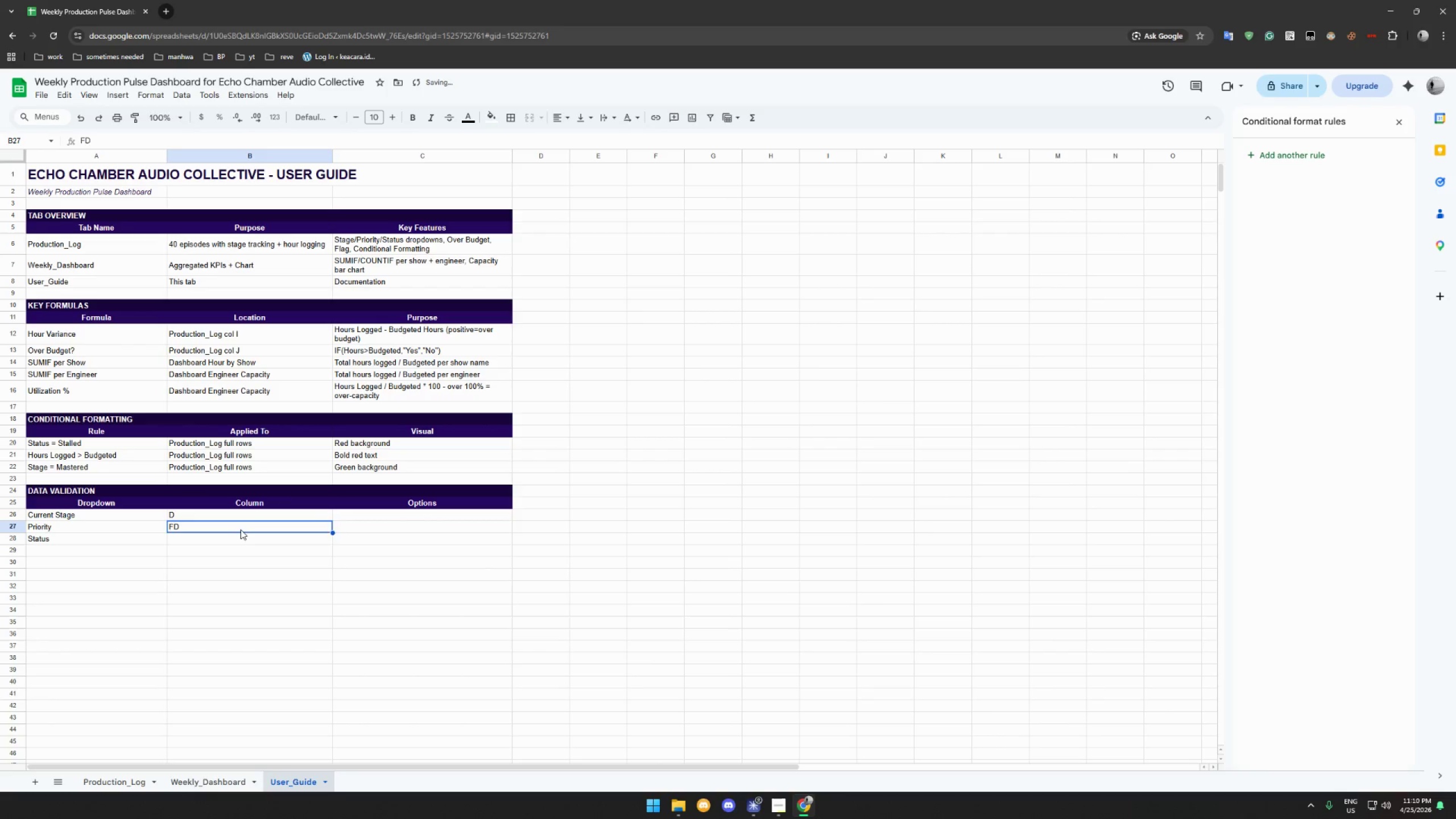 
key(Shift+F)
 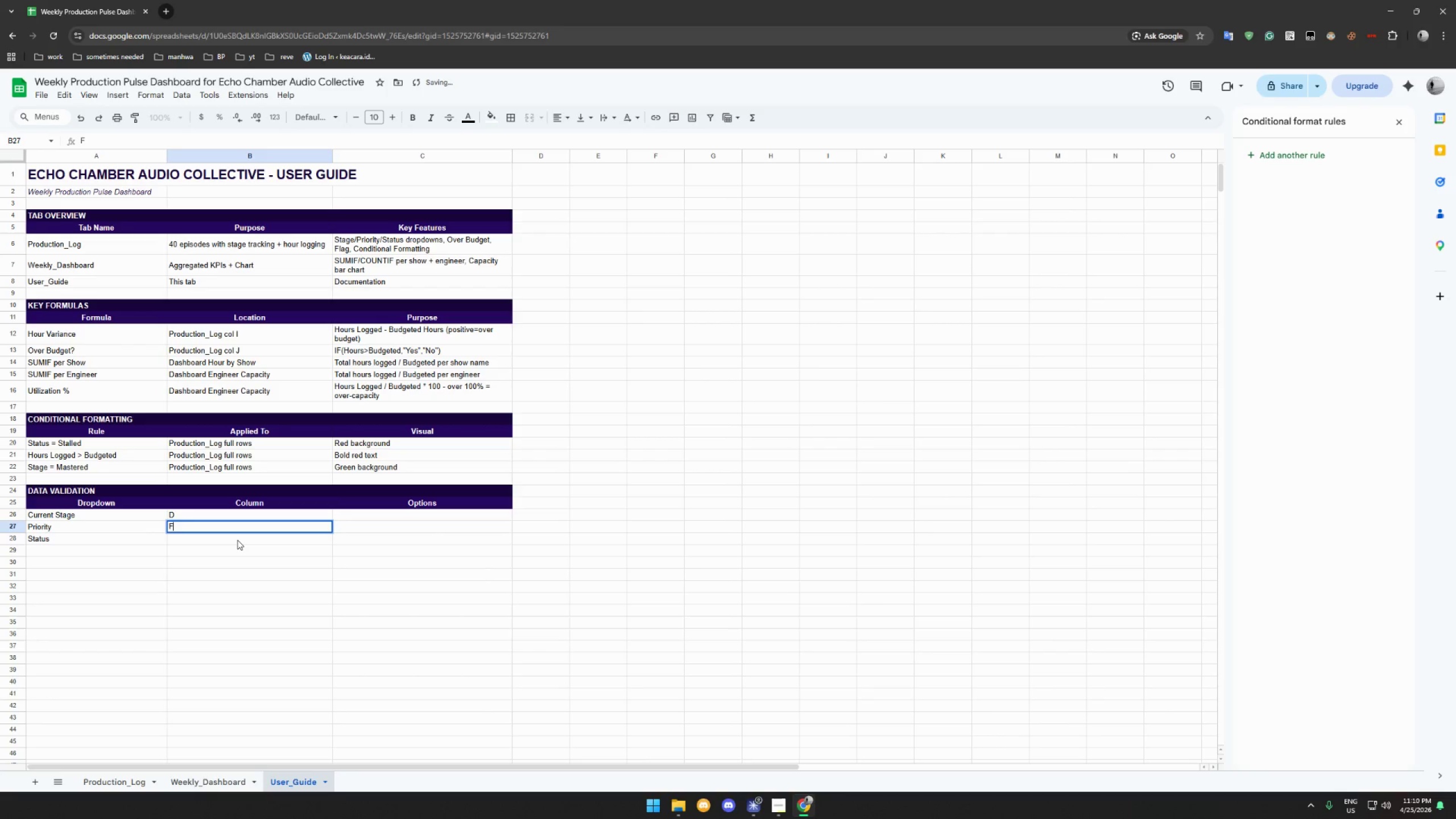 
left_click([237, 540])
 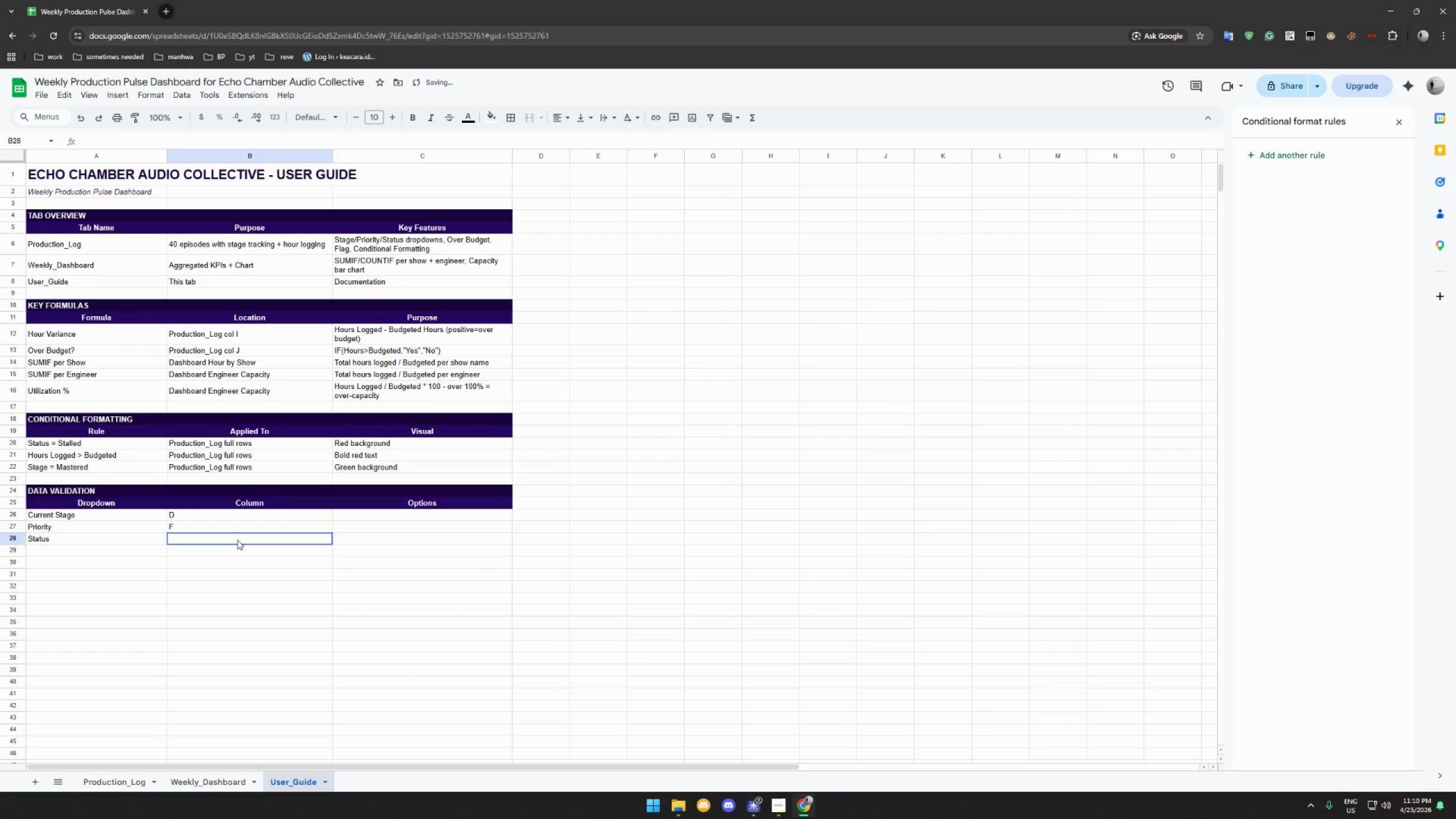 
key(Shift+E)
 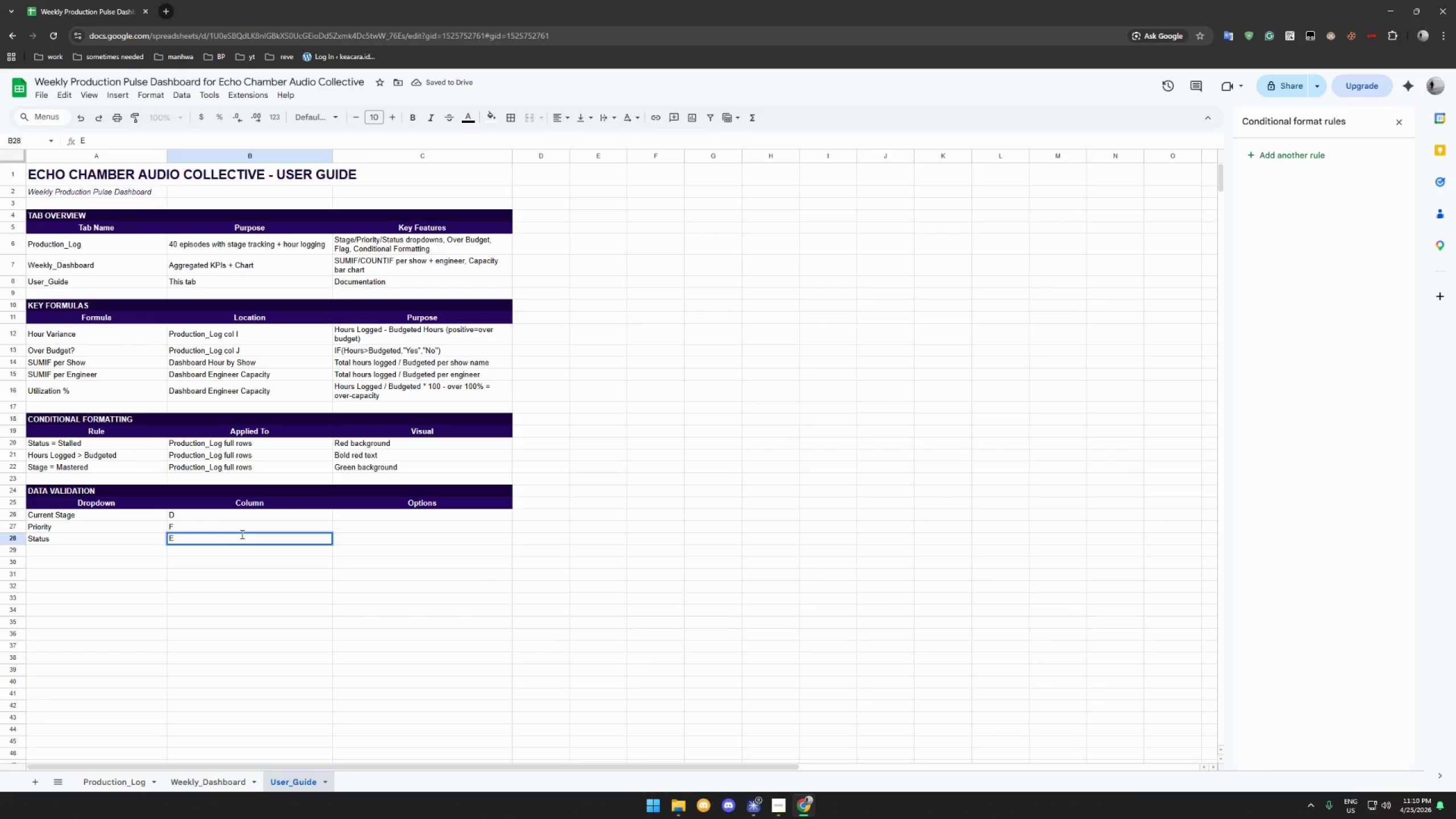 
left_click_drag(start_coordinate=[412, 519], to_coordinate=[412, 537])
 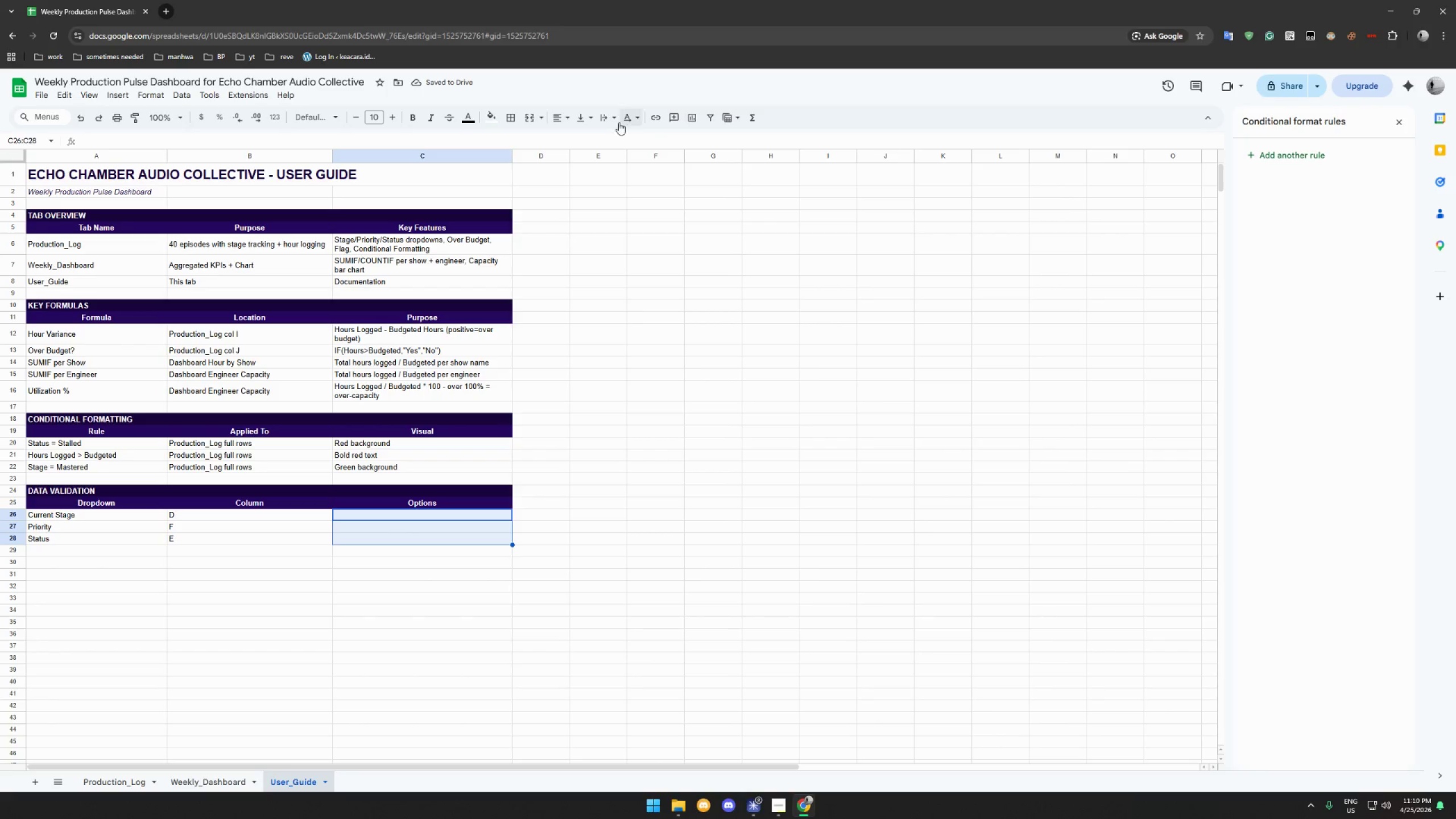 
double_click([603, 135])
 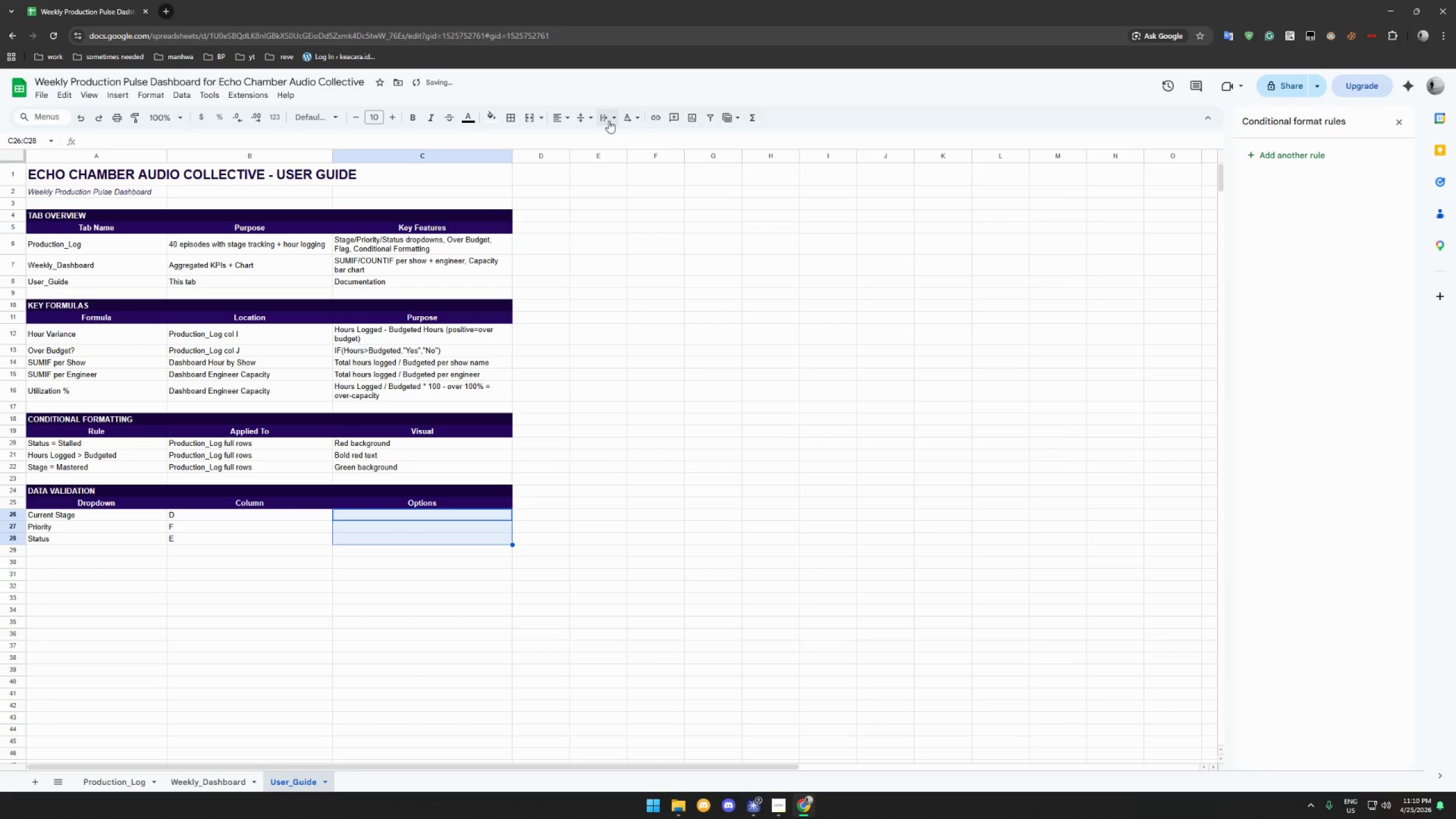 
left_click([609, 119])
 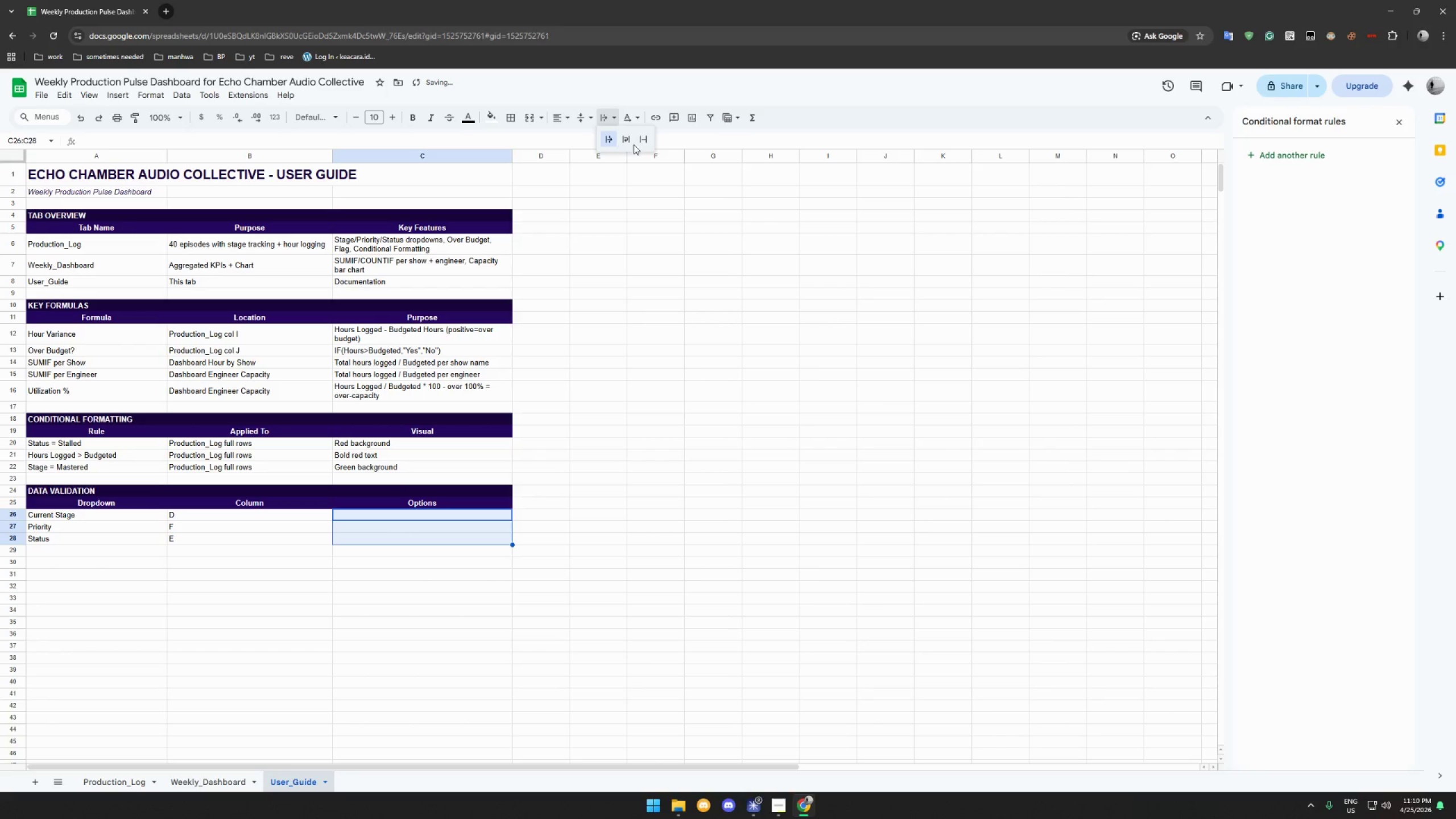 
left_click([629, 142])
 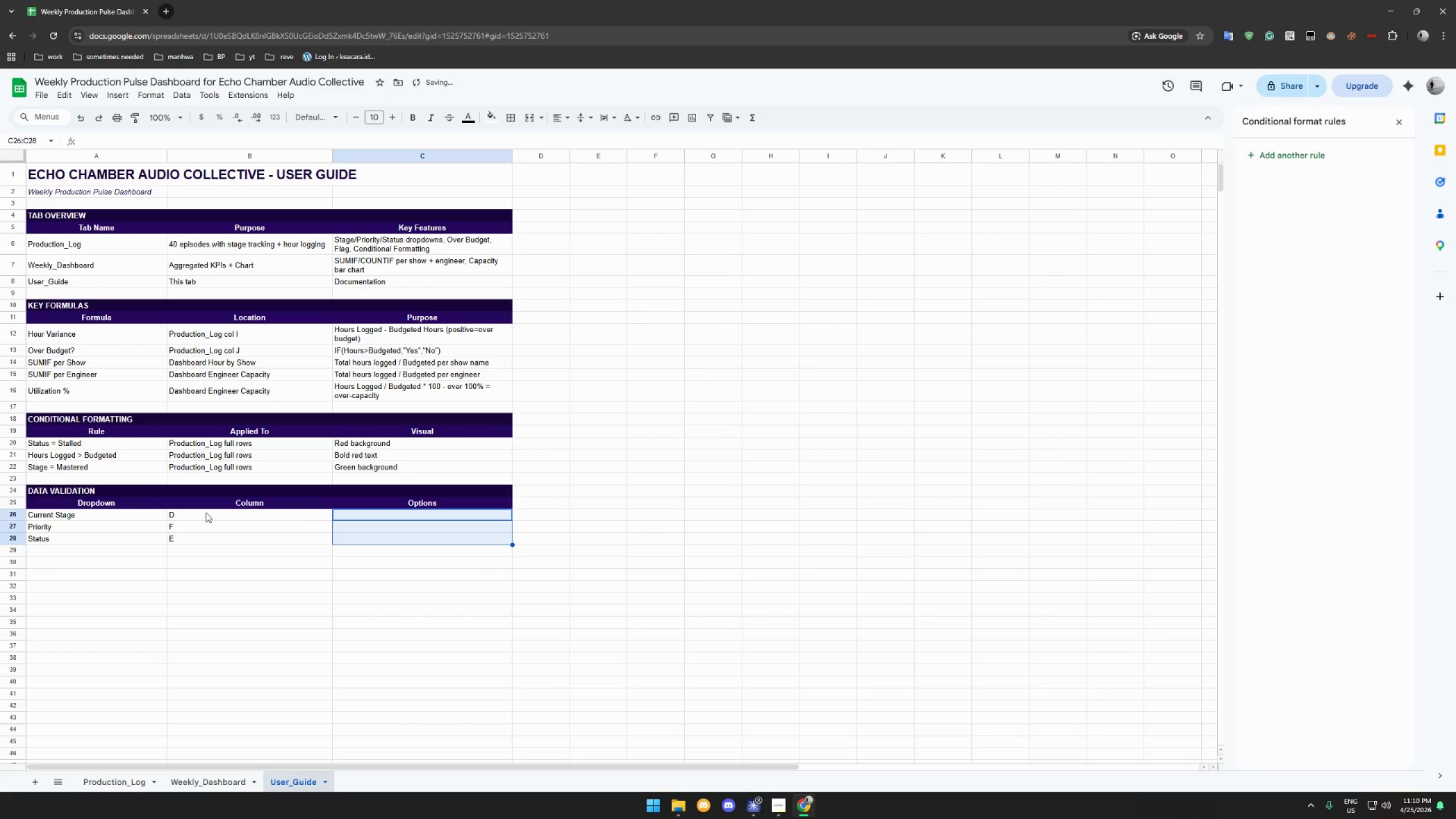 
left_click_drag(start_coordinate=[122, 516], to_coordinate=[416, 537])
 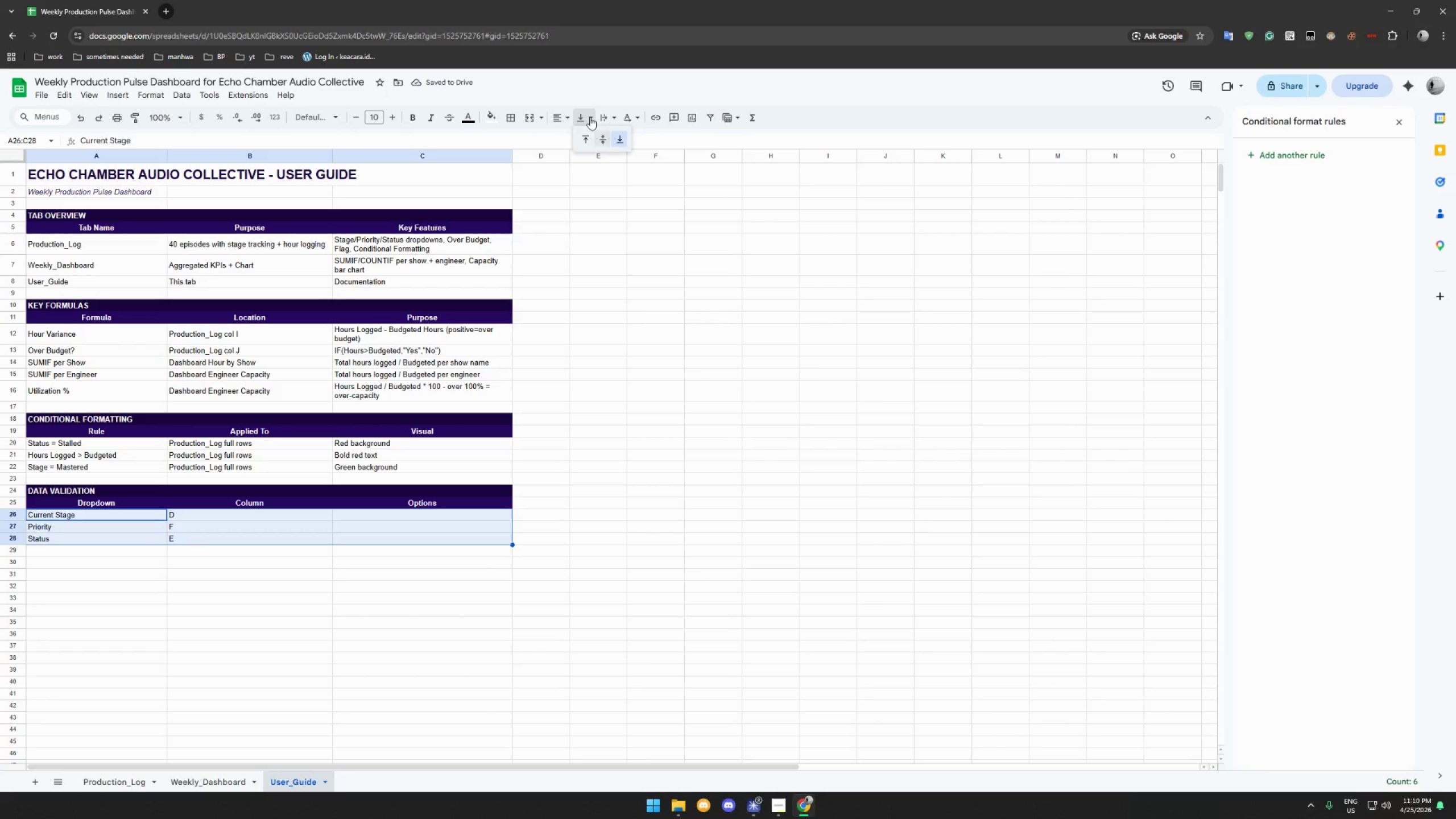 
double_click([599, 138])
 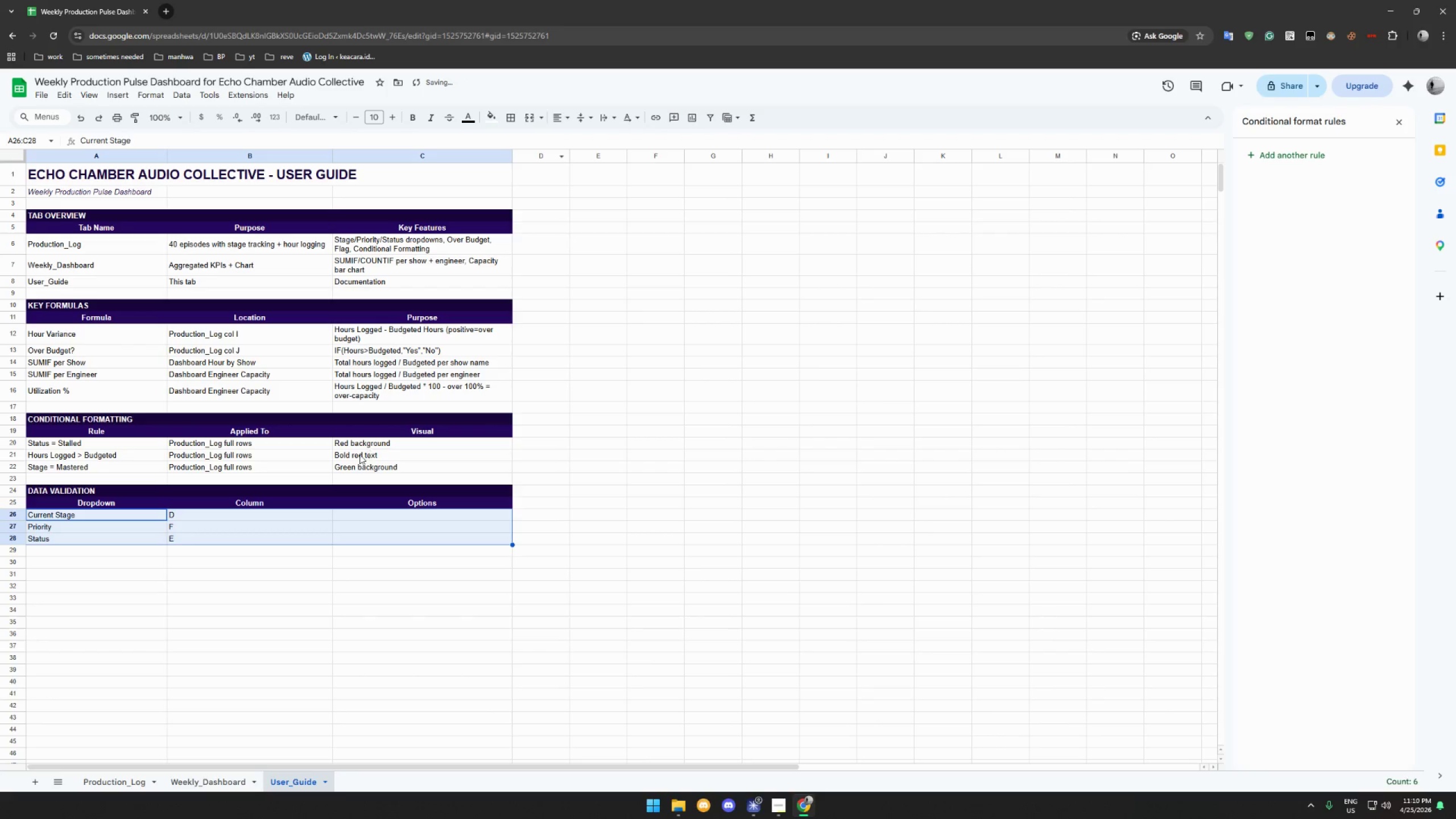 
left_click([353, 511])
 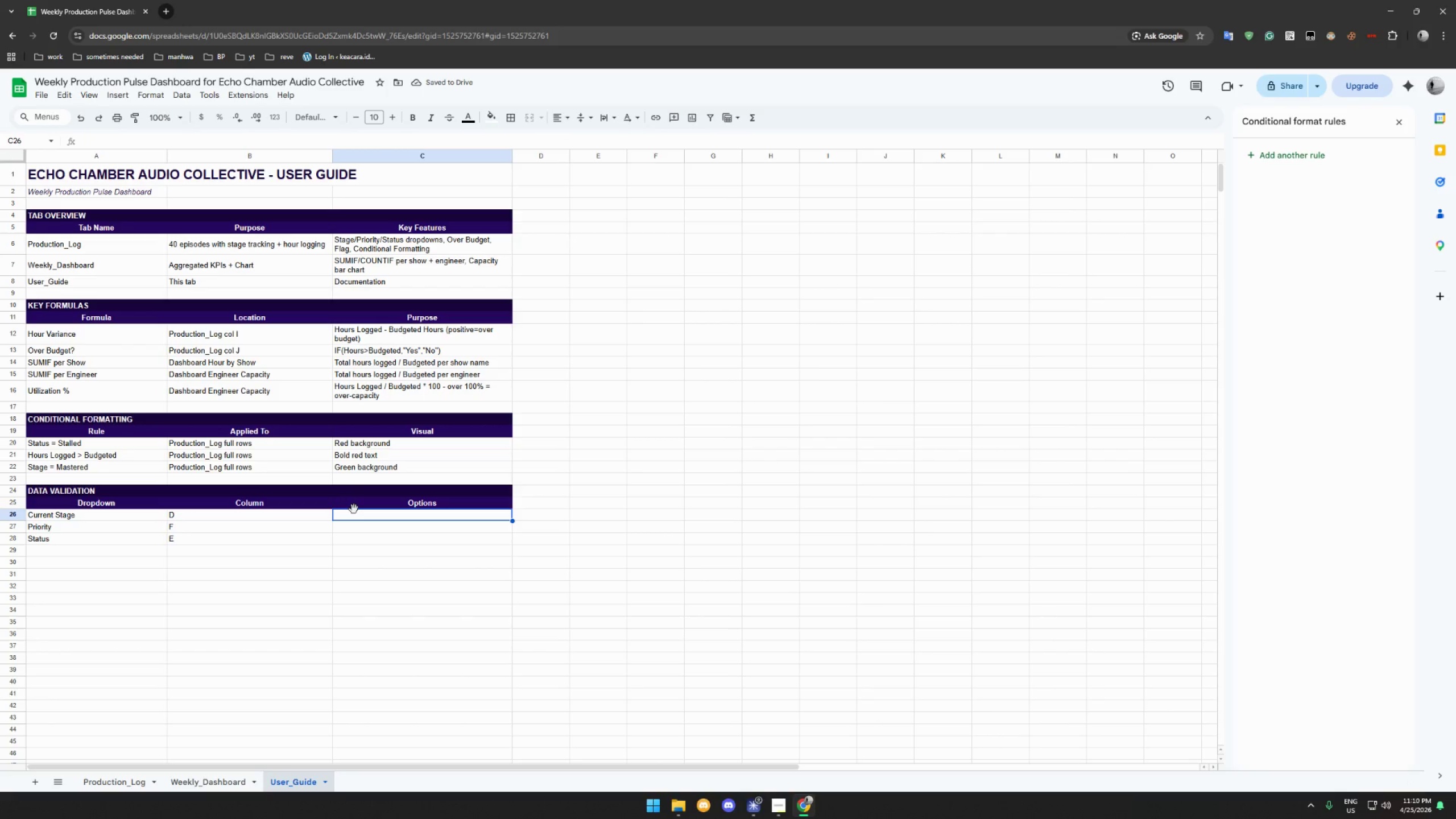 
type(Recording, Editing, Internal Review, Client Approval, Mastered)
 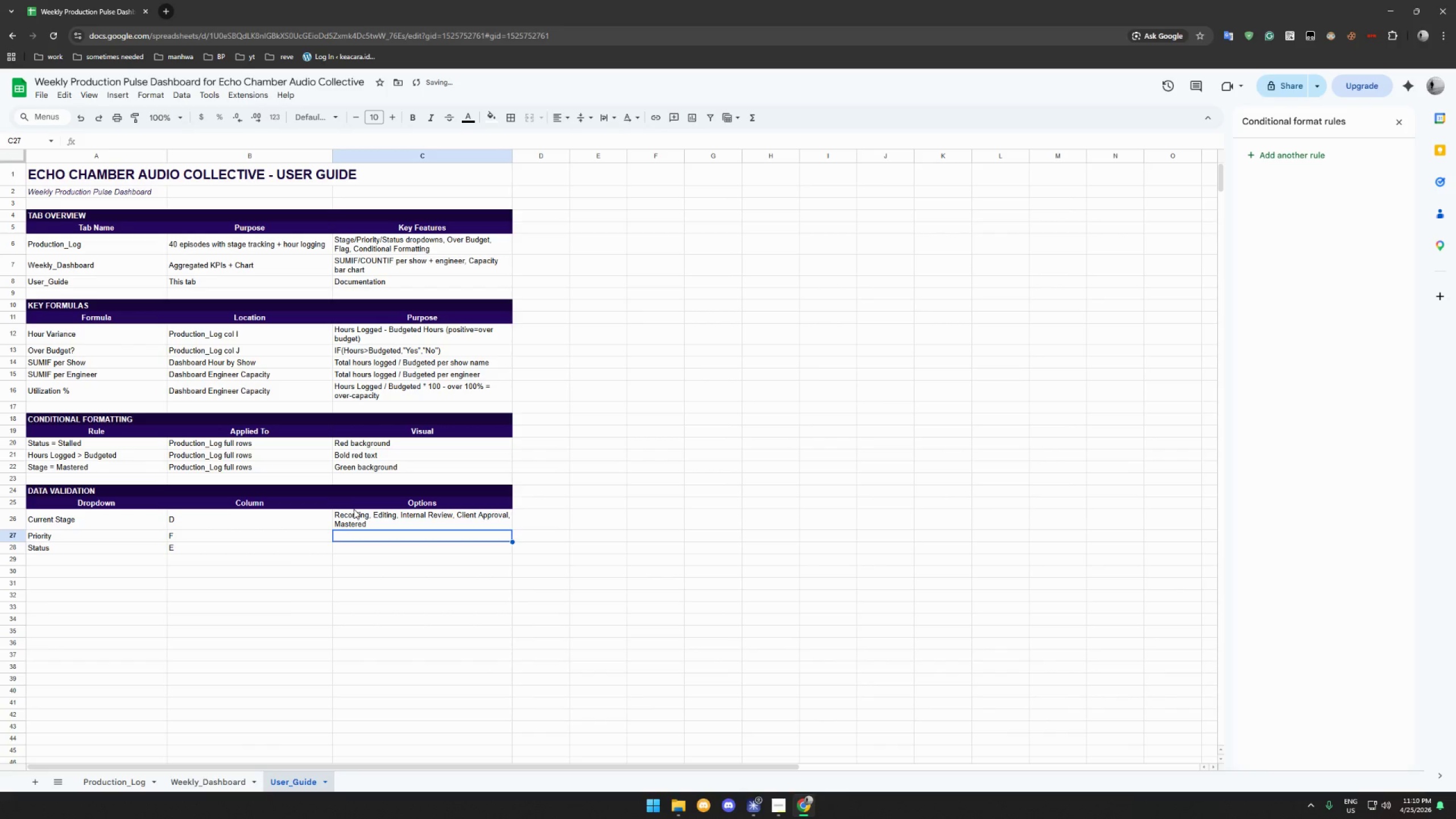 
 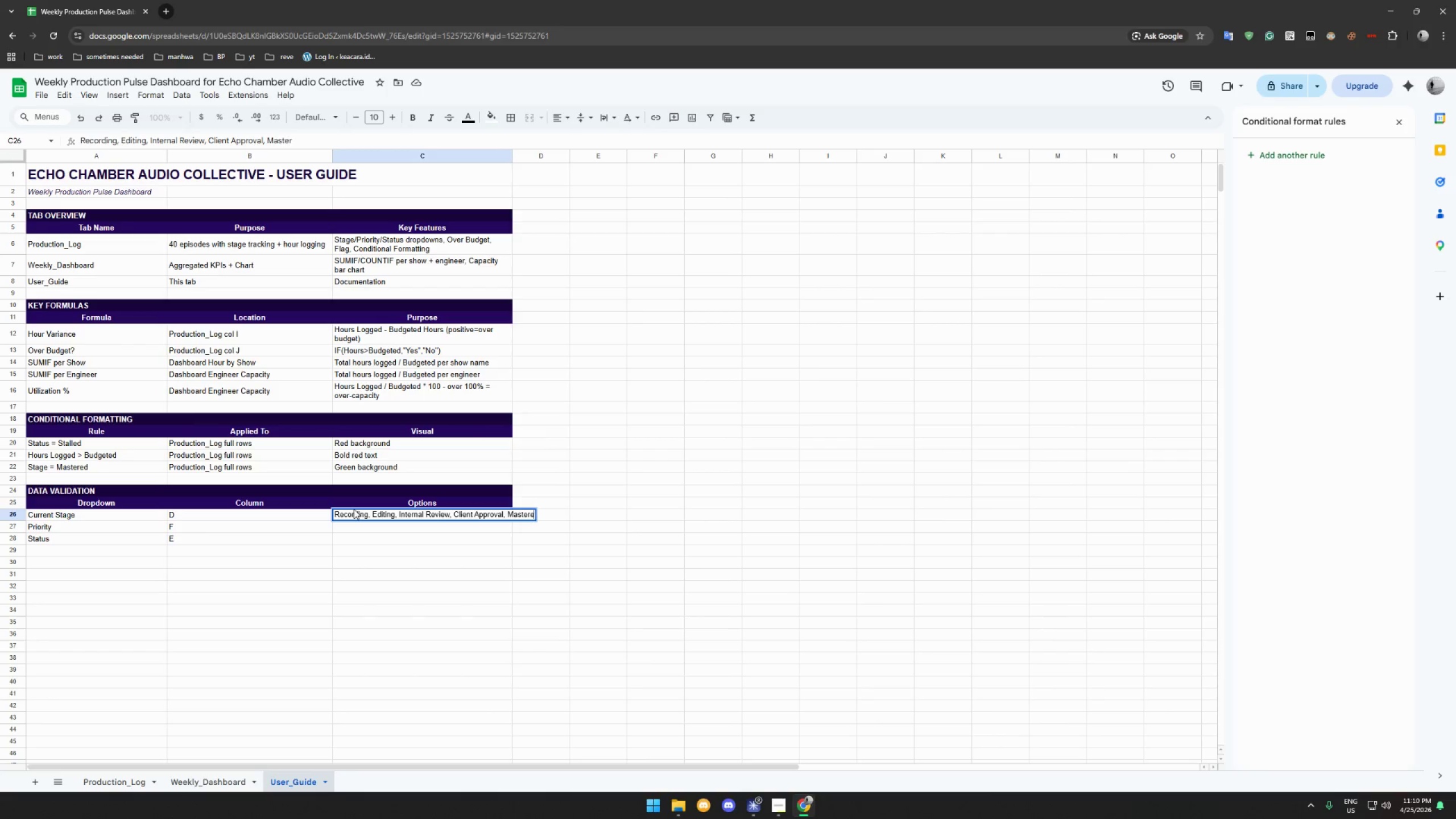 
key(Enter)
 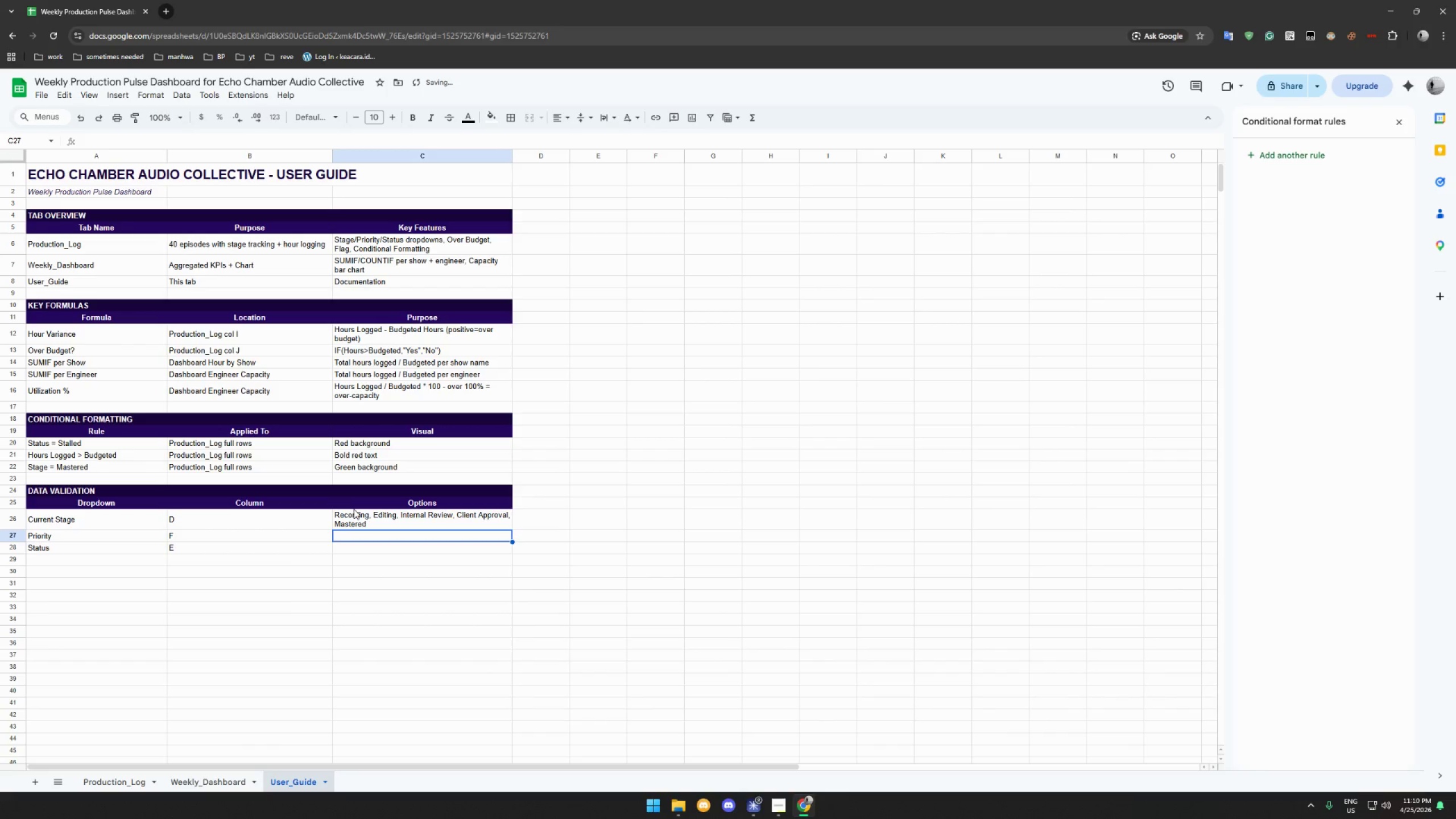 
type(Low, Mewd)
key(Backspace)
key(Backspace)
type(dium, High)
 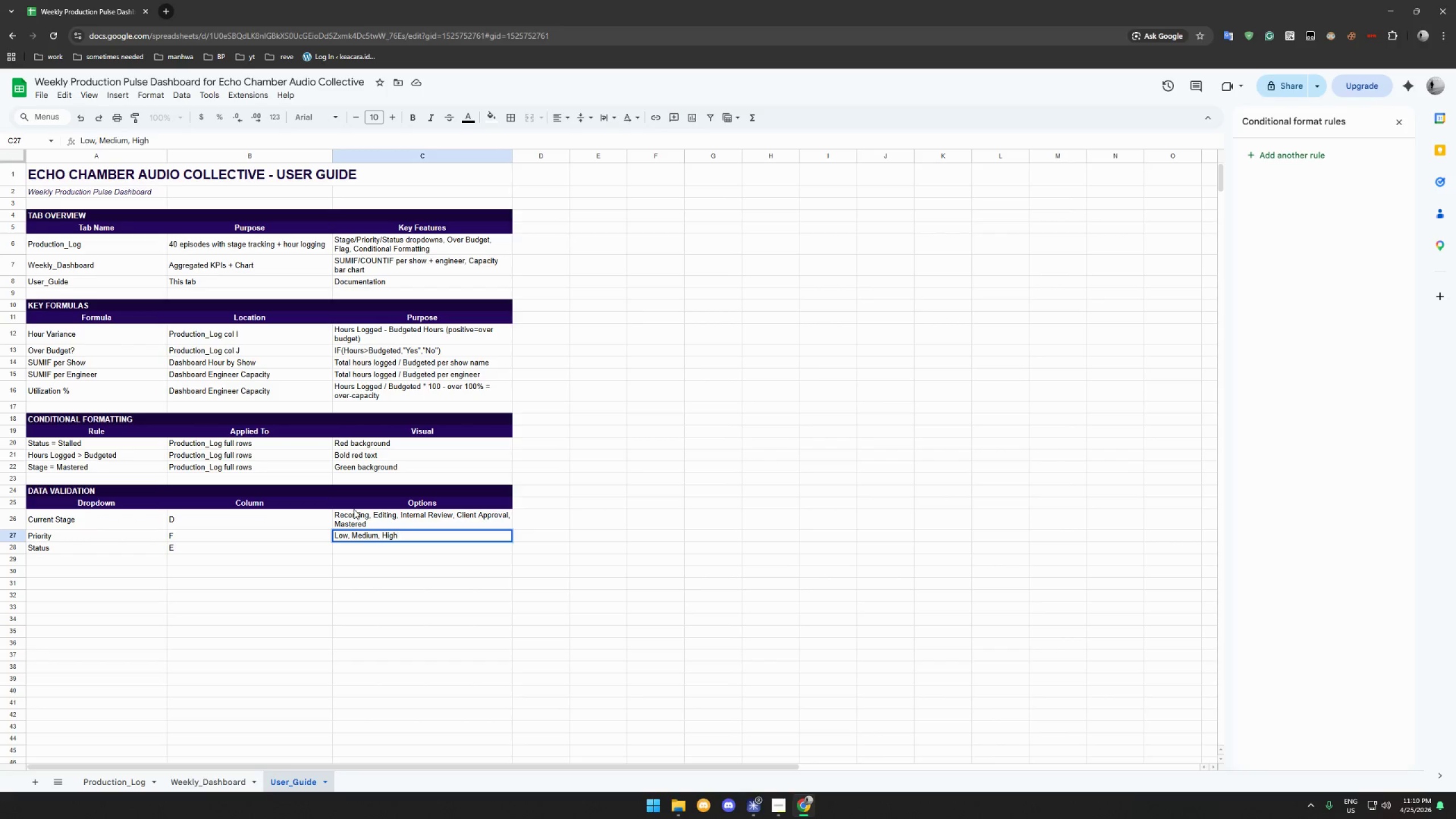 
key(Enter)
 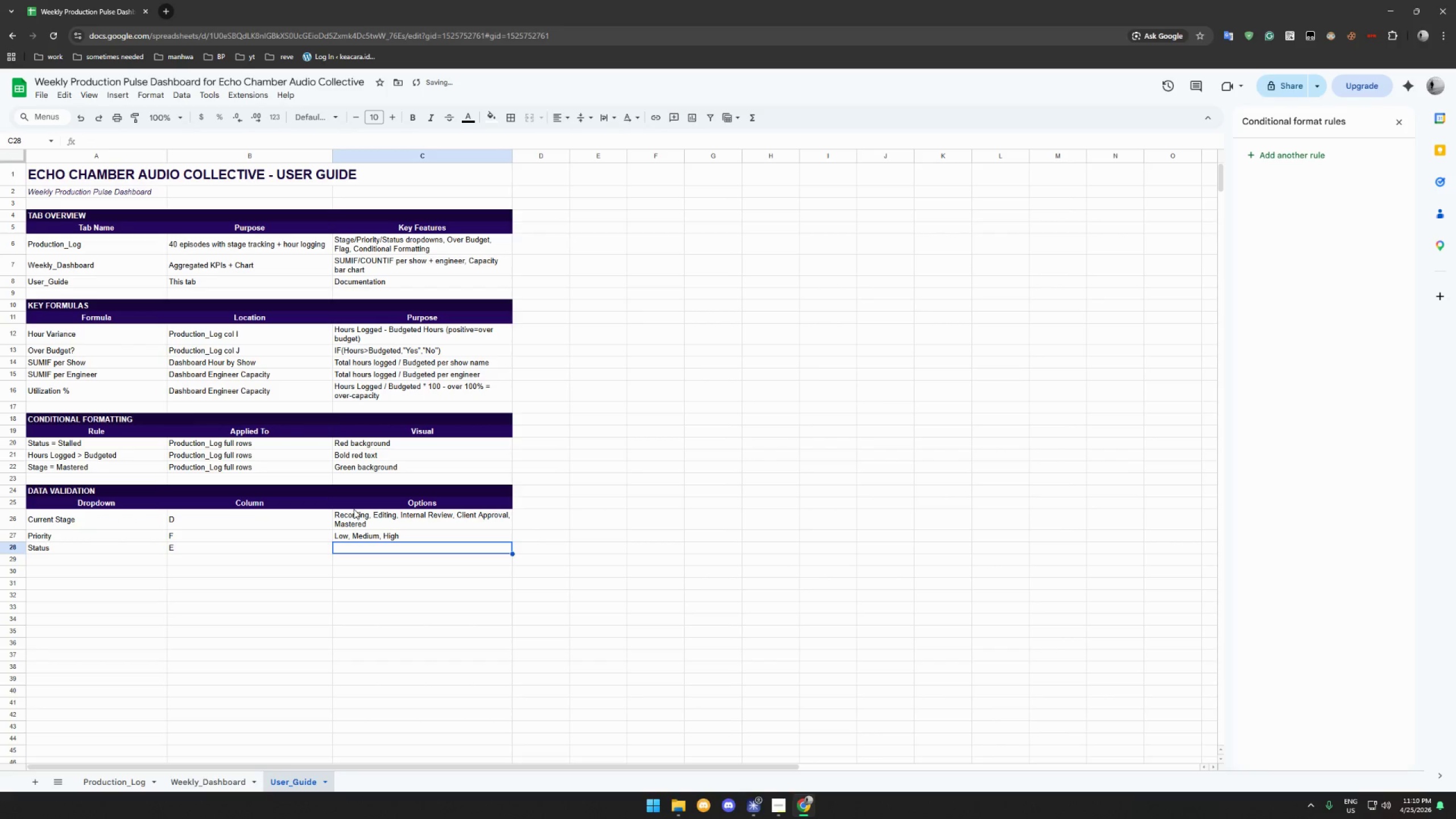 
type(Active, Stalled)
 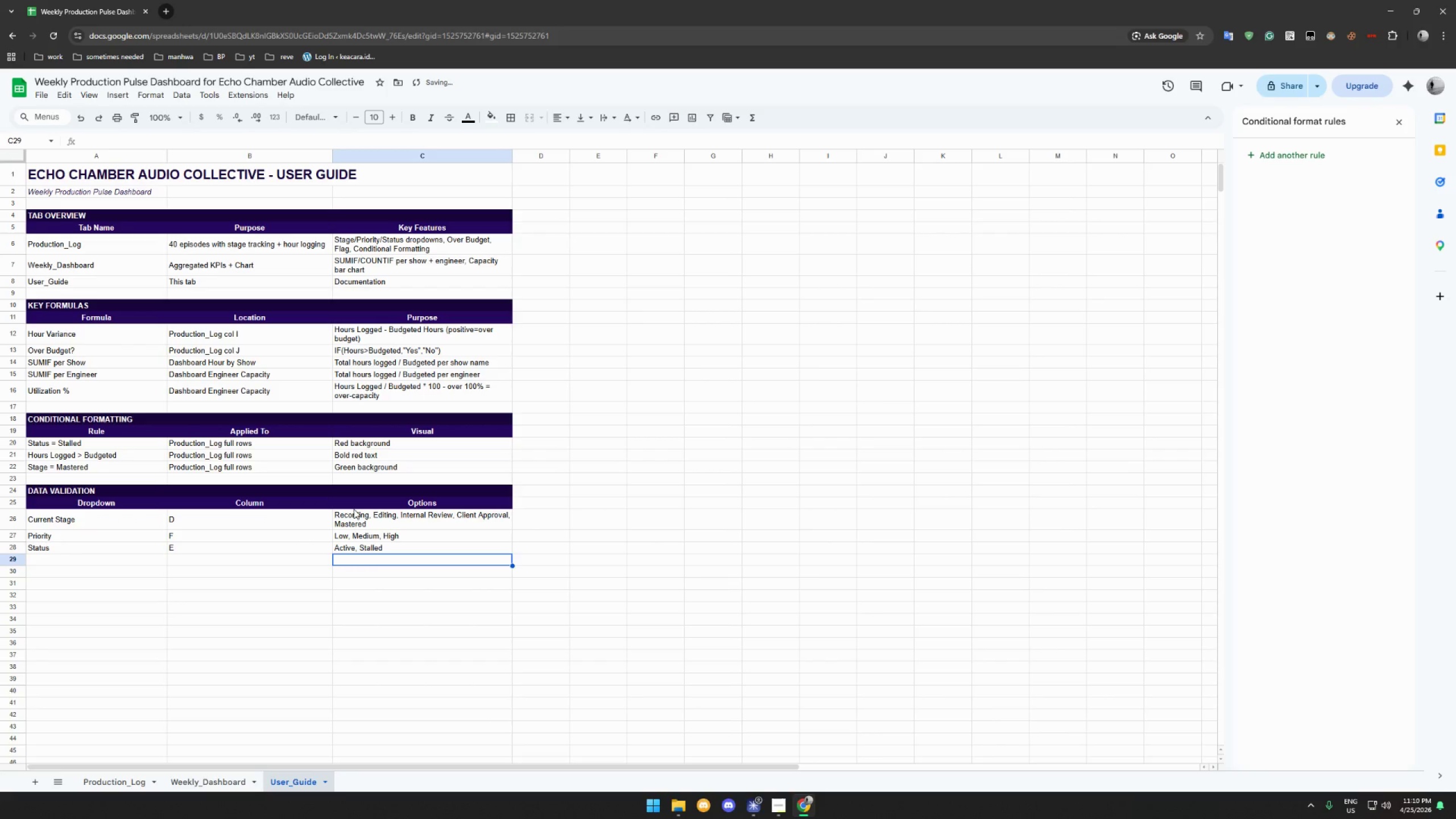 
 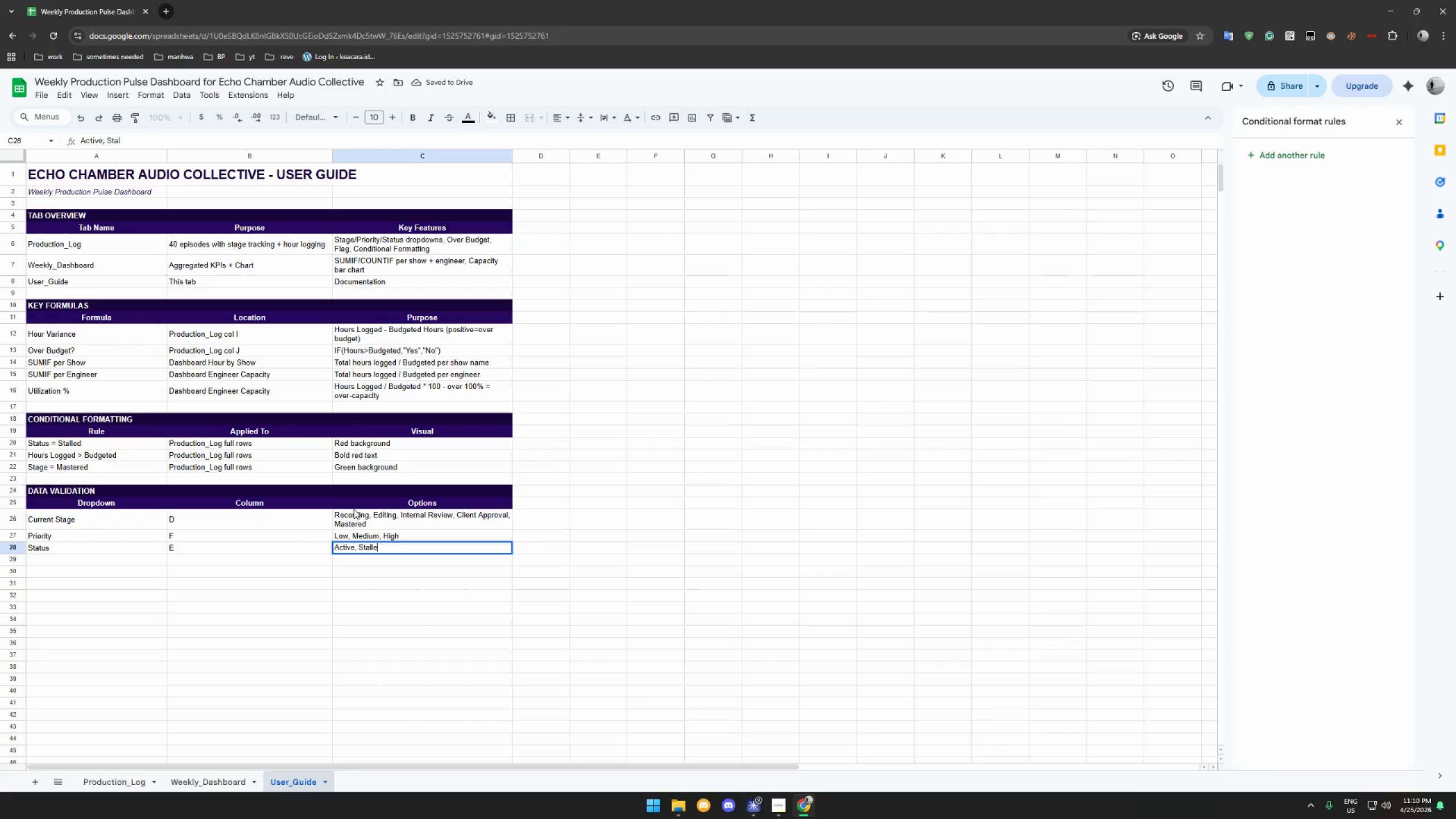 
key(Enter)
 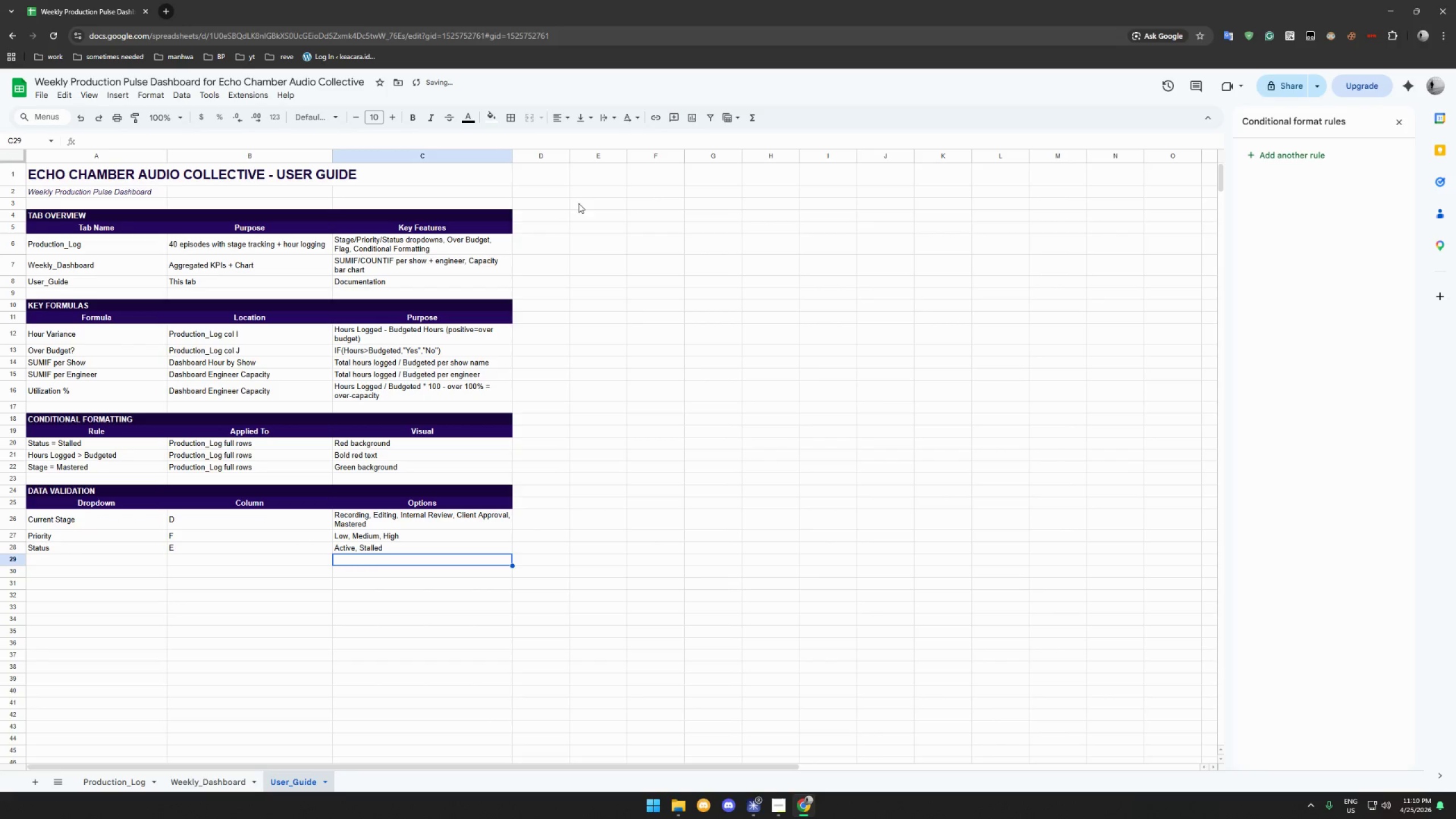 
left_click([557, 176])
 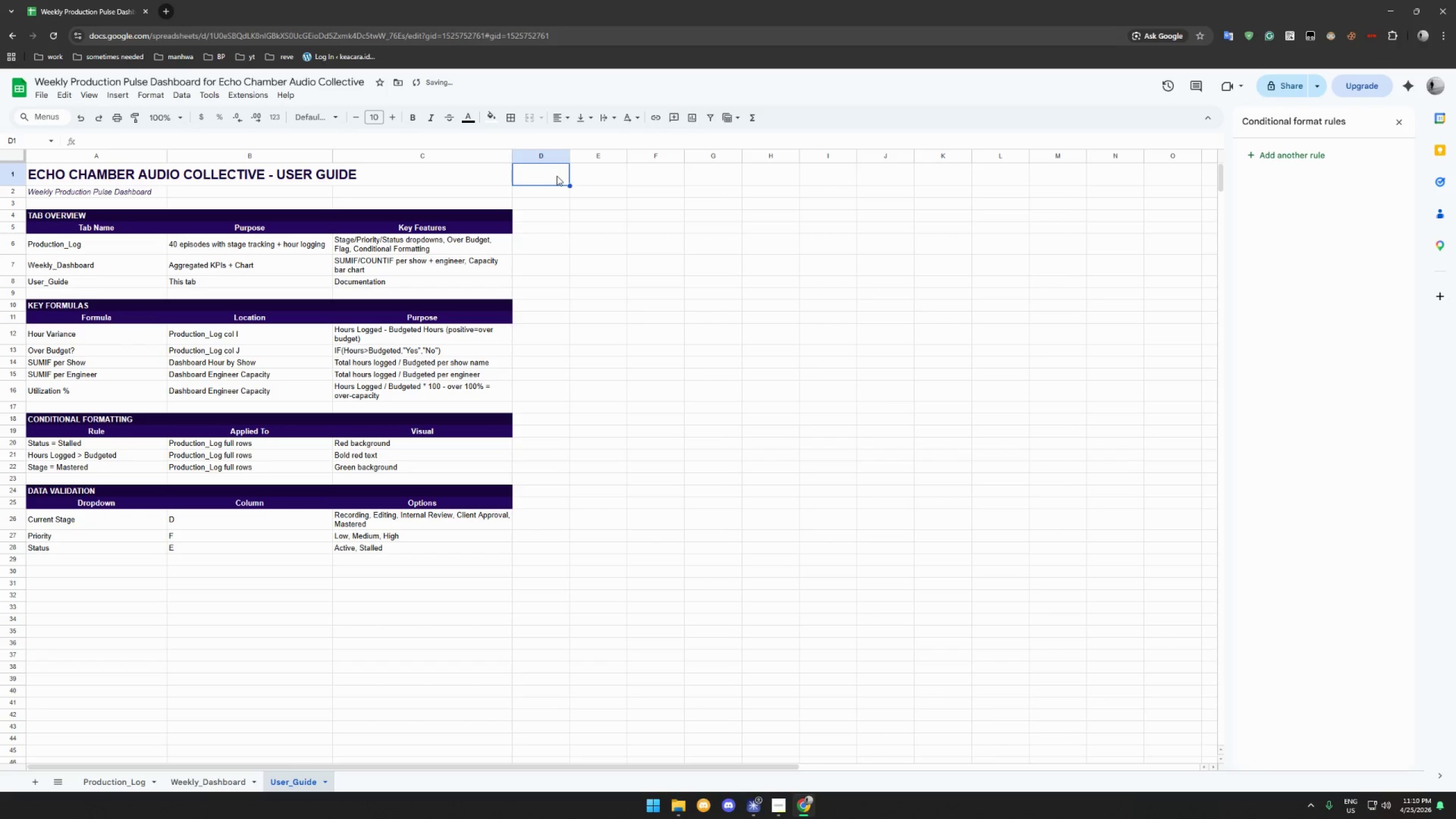 
key(Control+Shift+ArrowRight)
 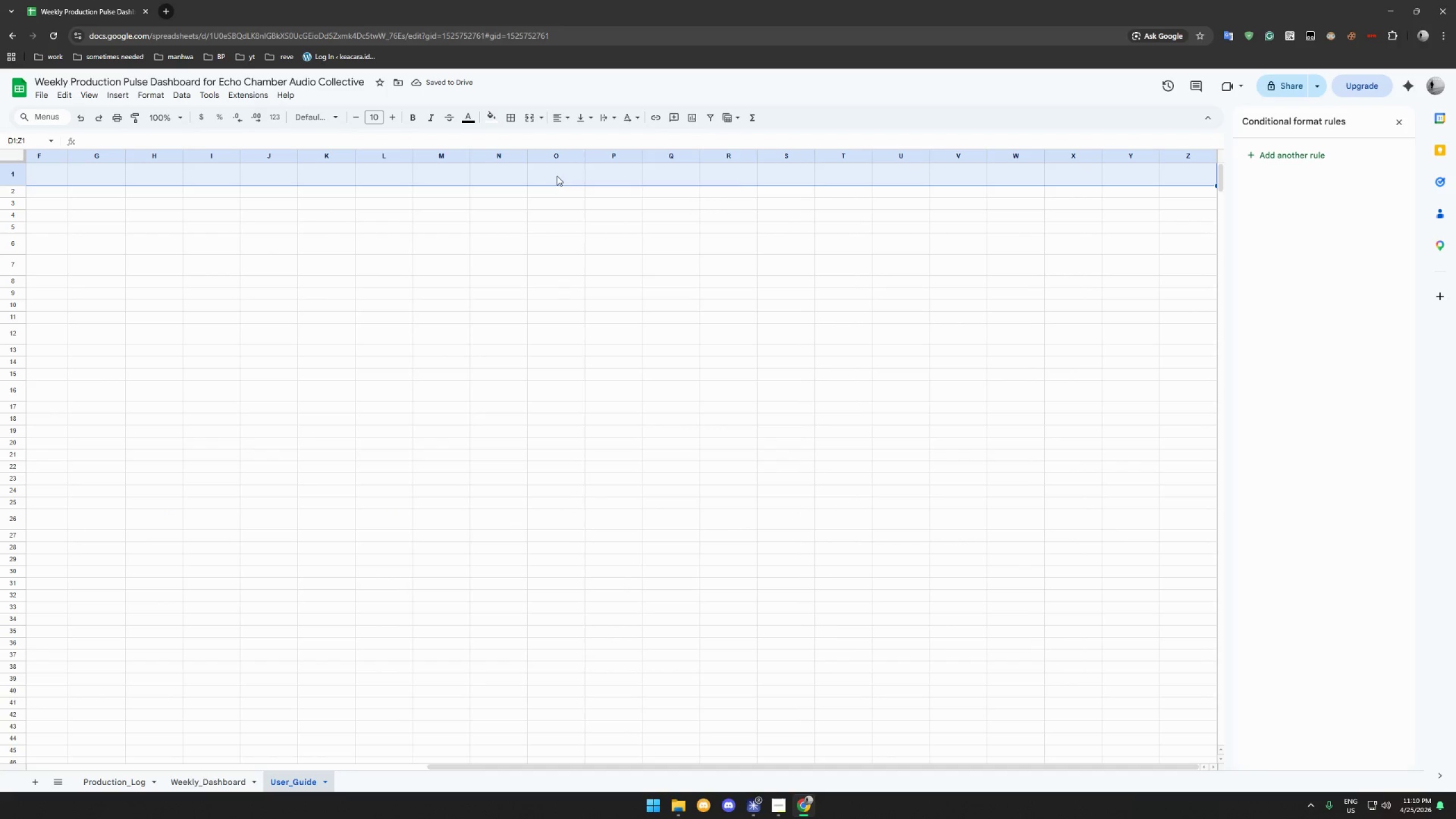 
right_click([557, 176])
 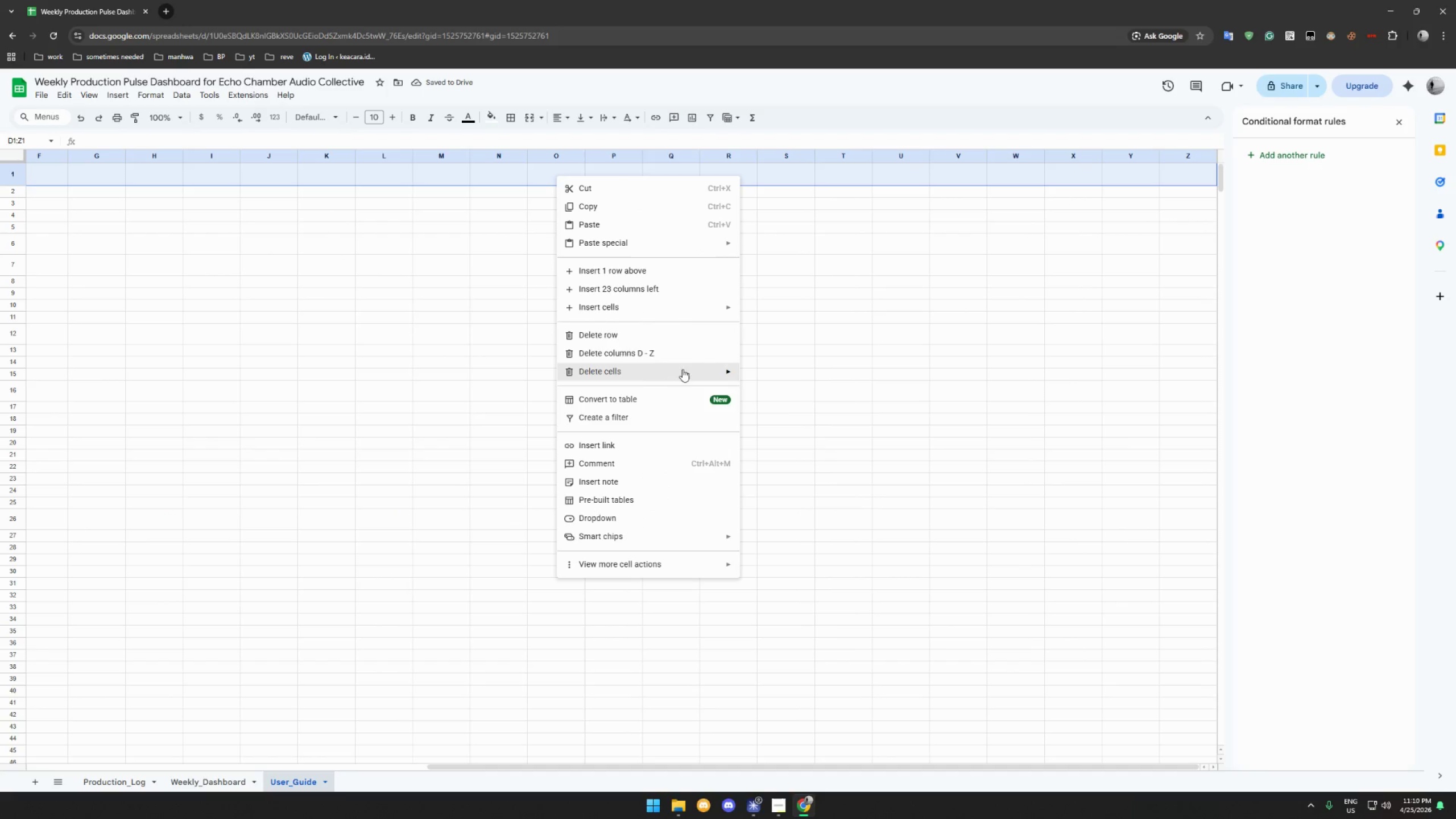 
left_click([680, 356])
 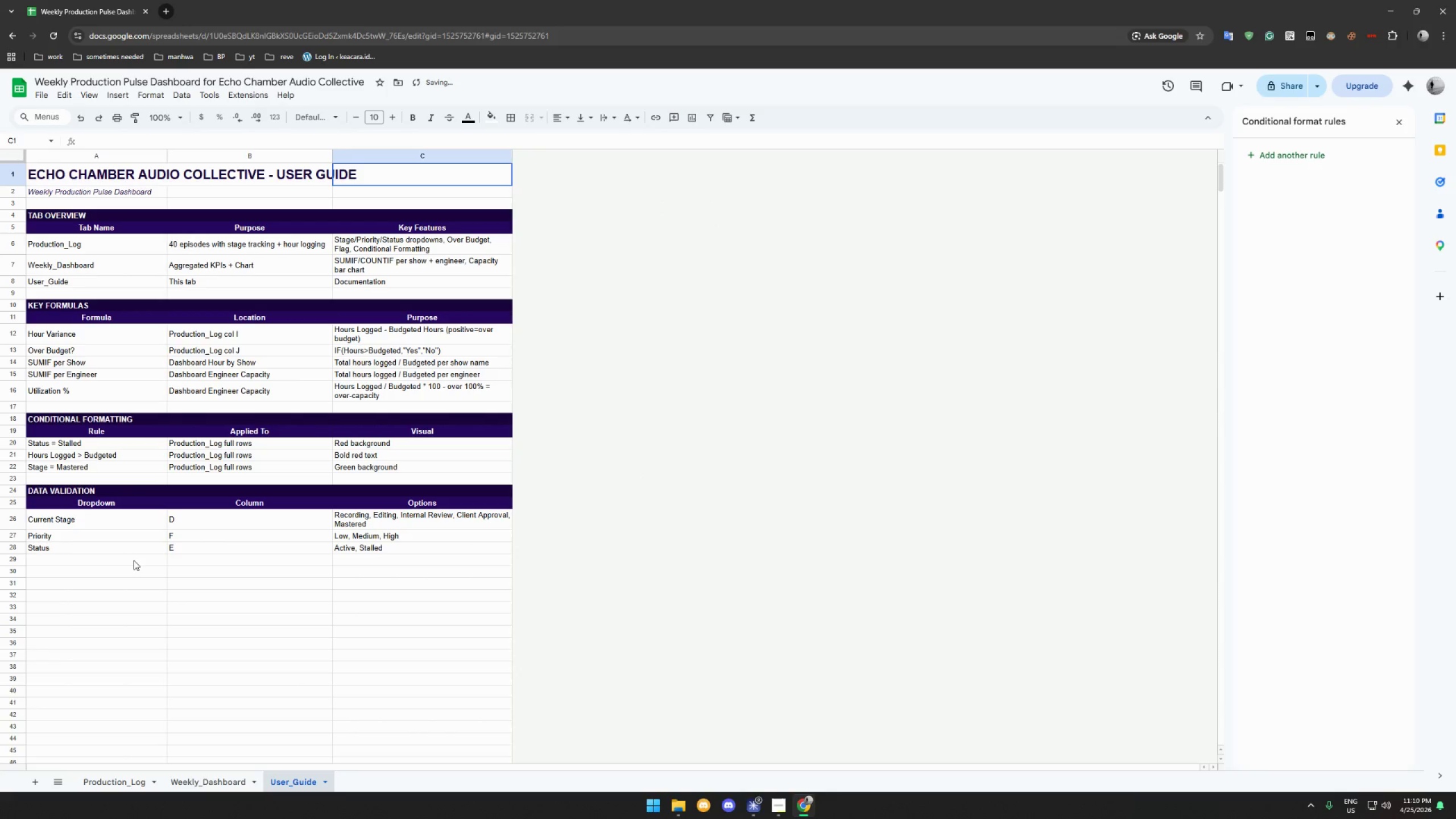 
left_click([117, 569])
 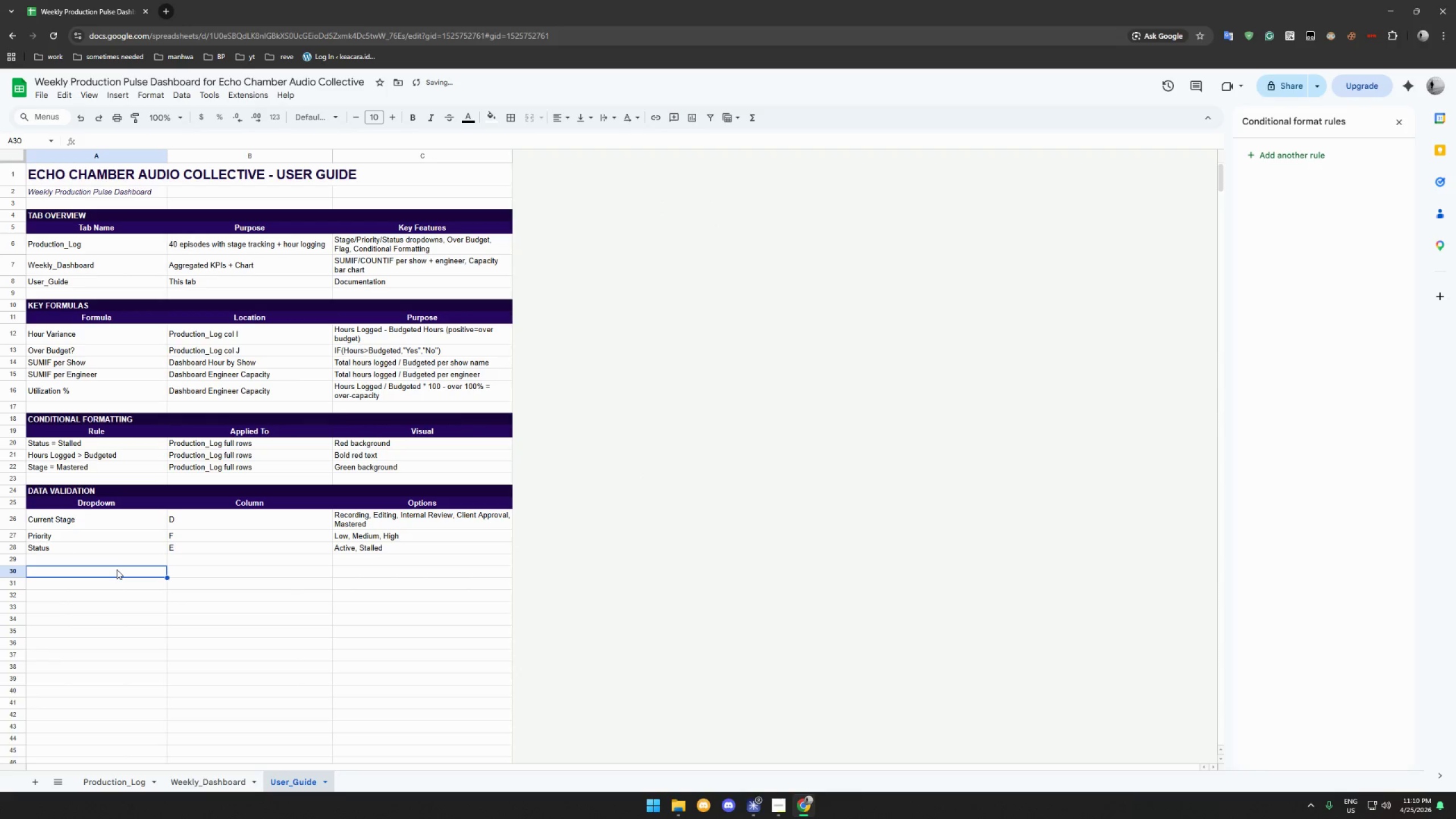 
key(Control+Shift+ArrowDown)
 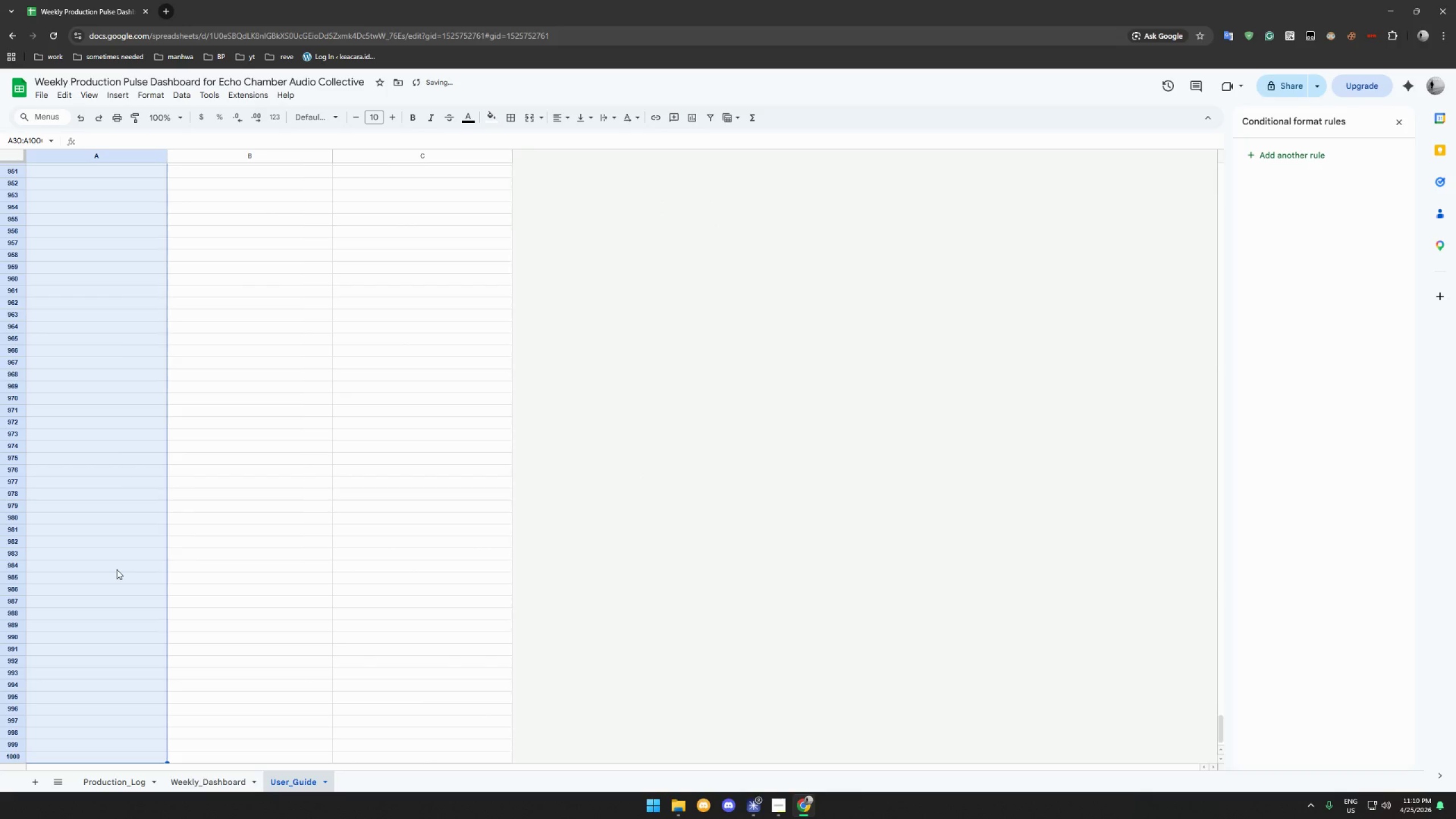 
right_click([117, 569])
 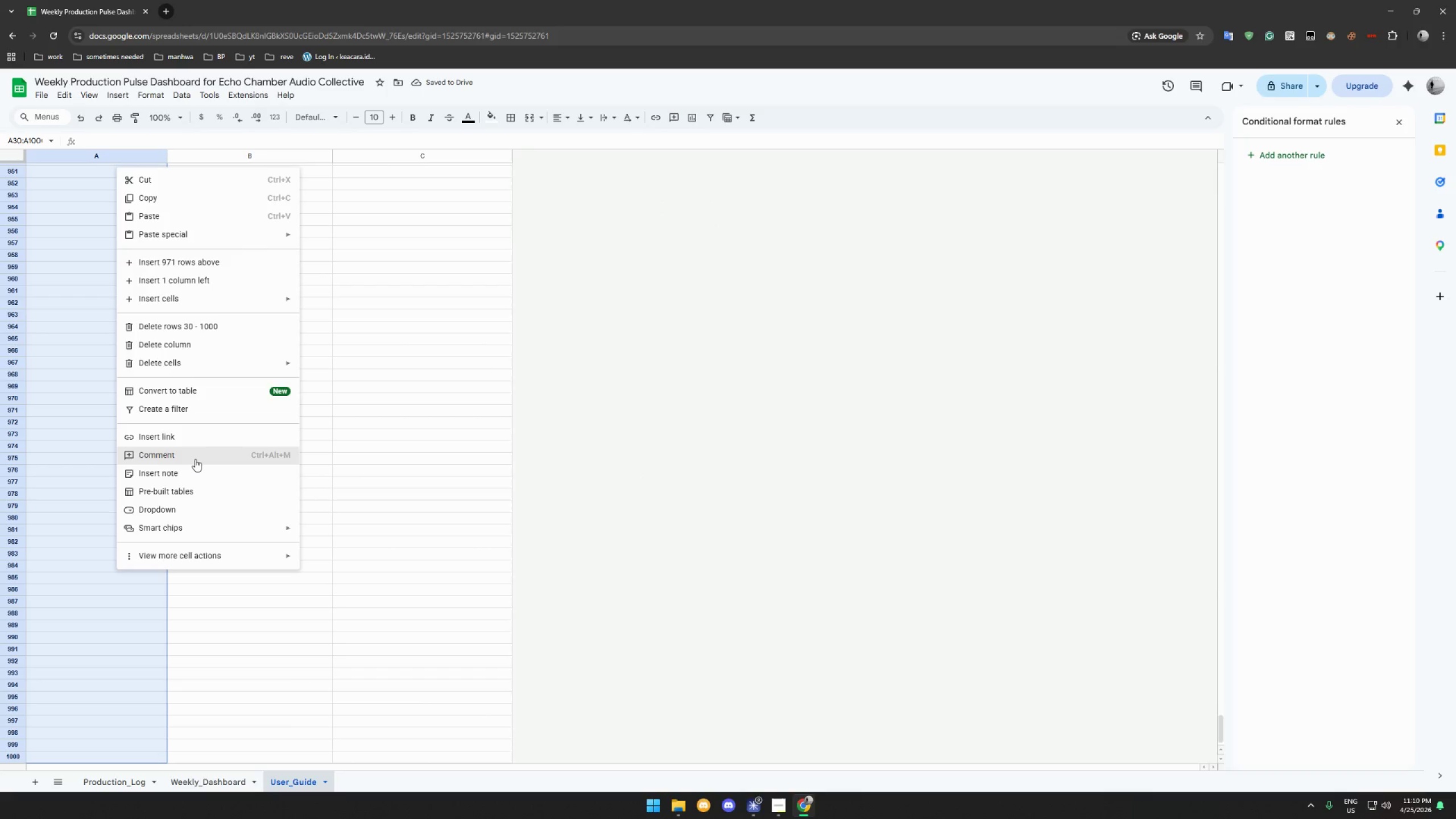 
left_click([185, 325])
 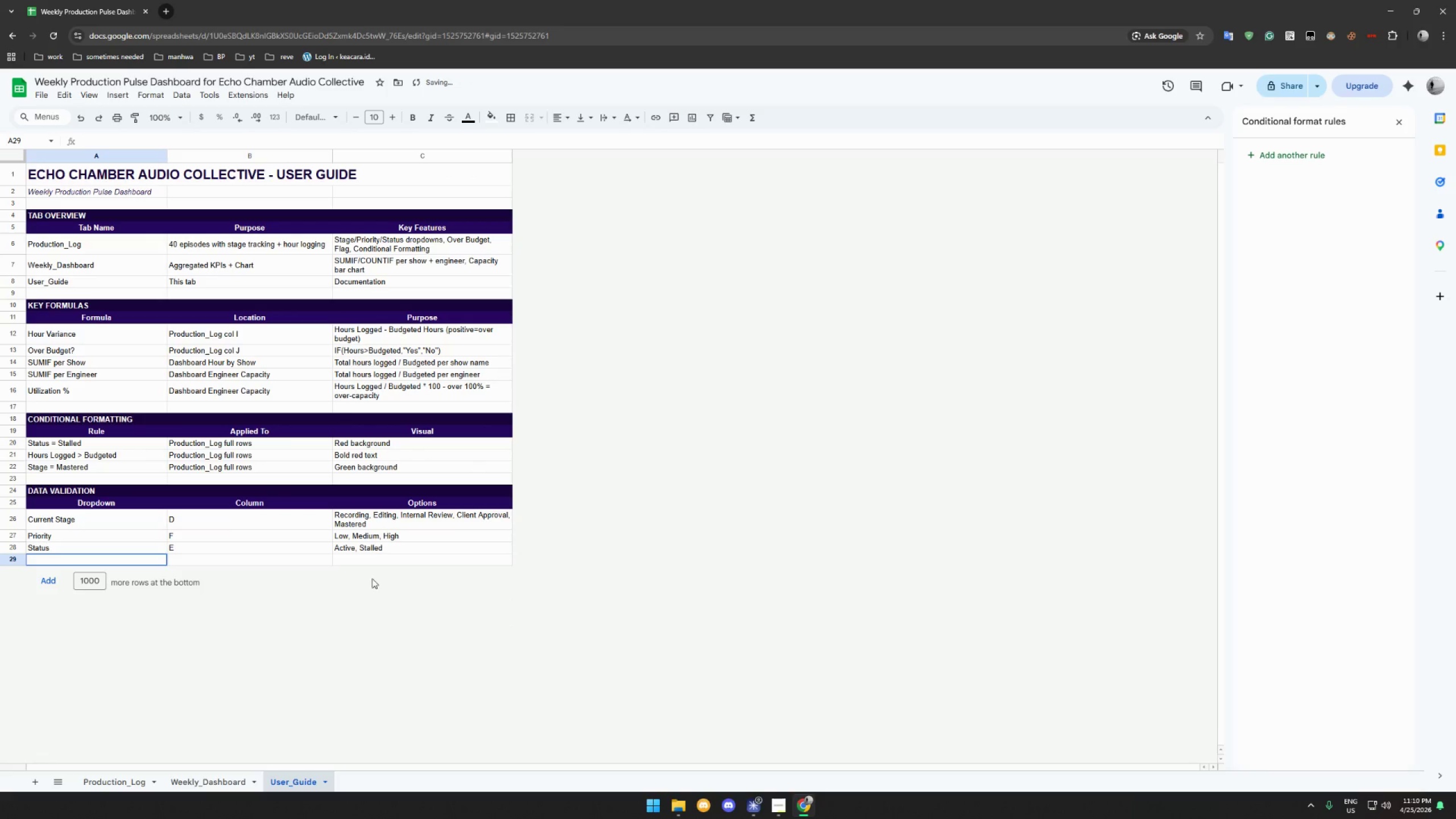 
scroll: coordinate [359, 582], scroll_direction: up, amount: 3.0
 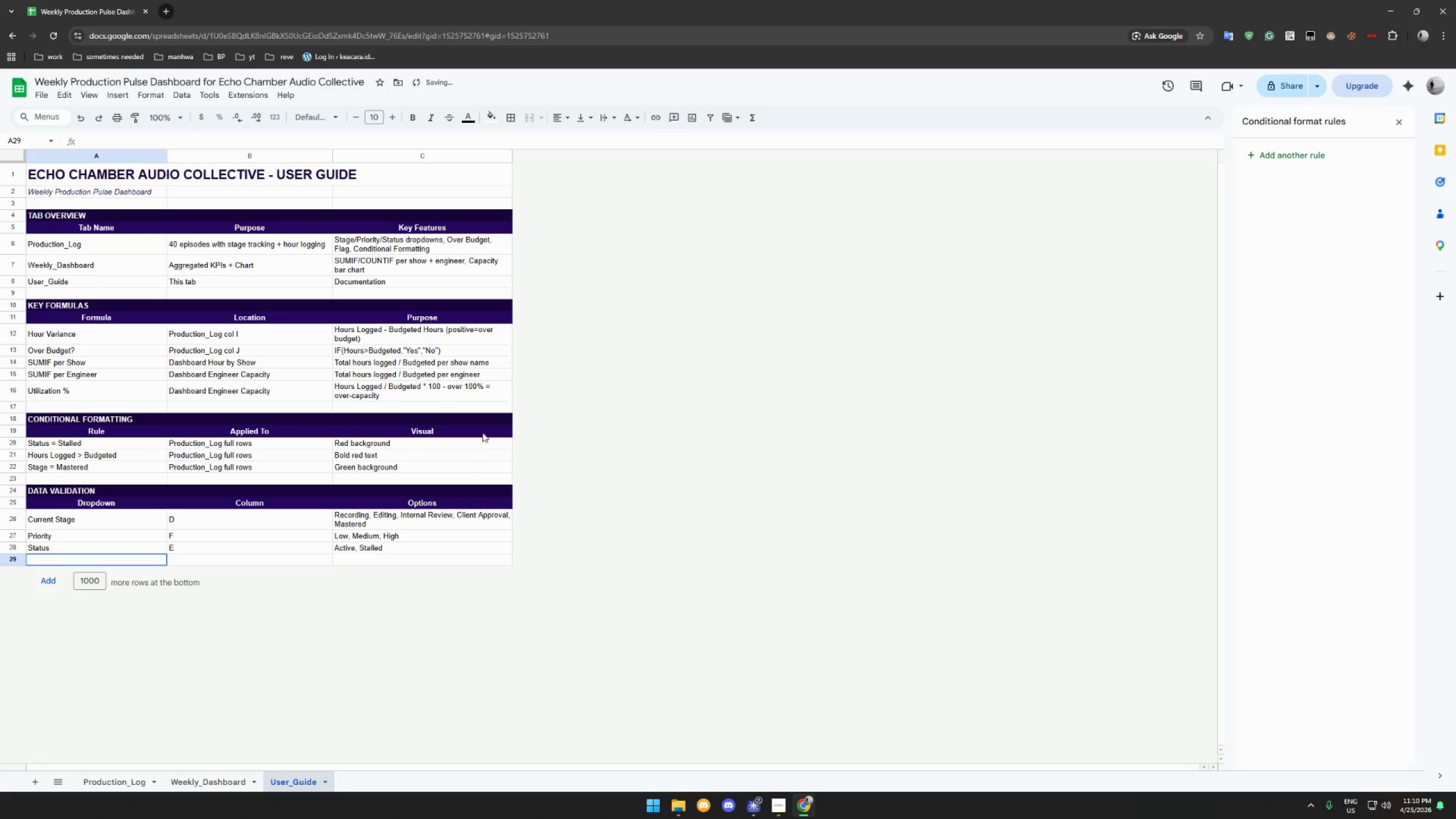 
left_click([649, 425])
 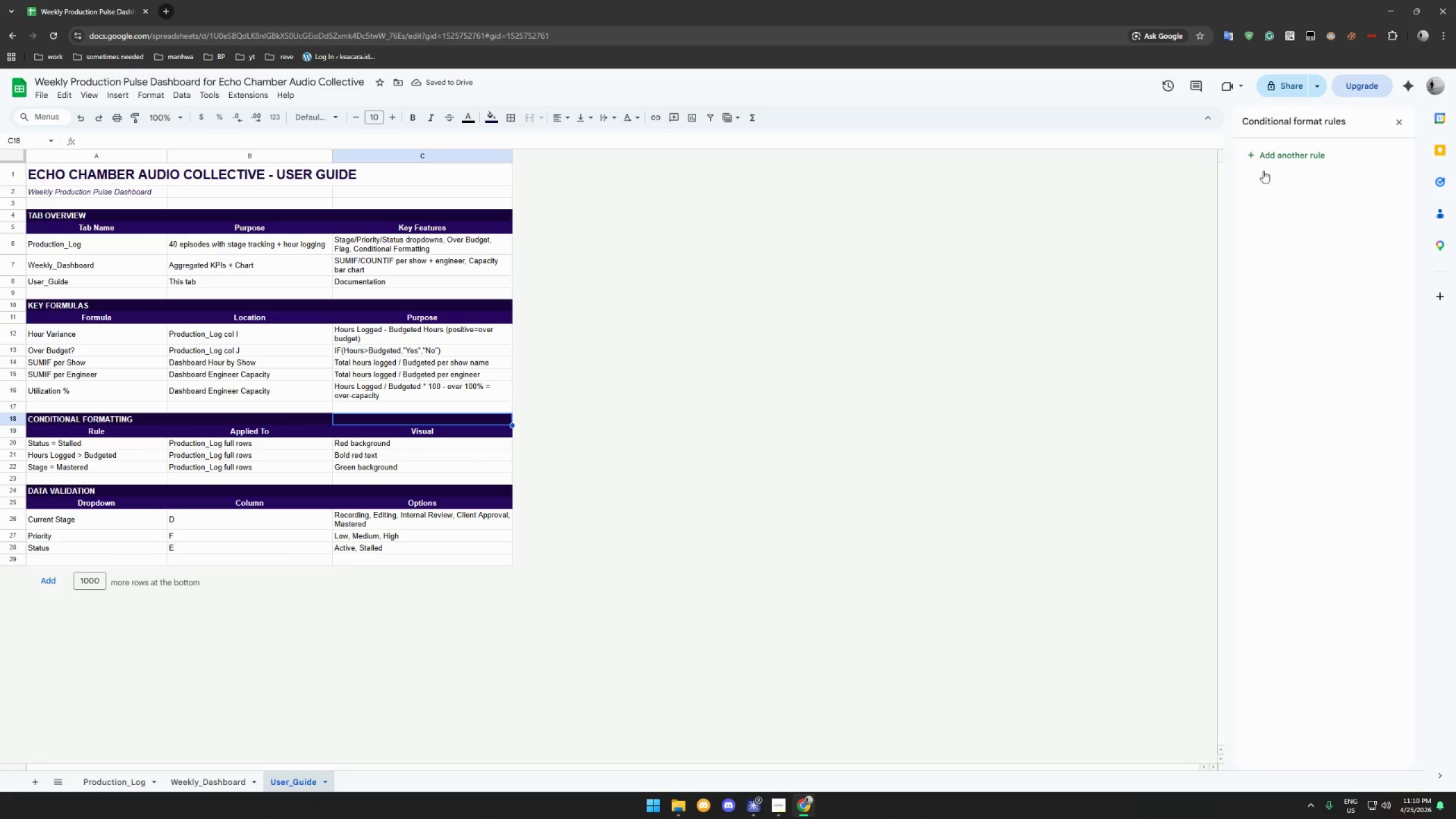 